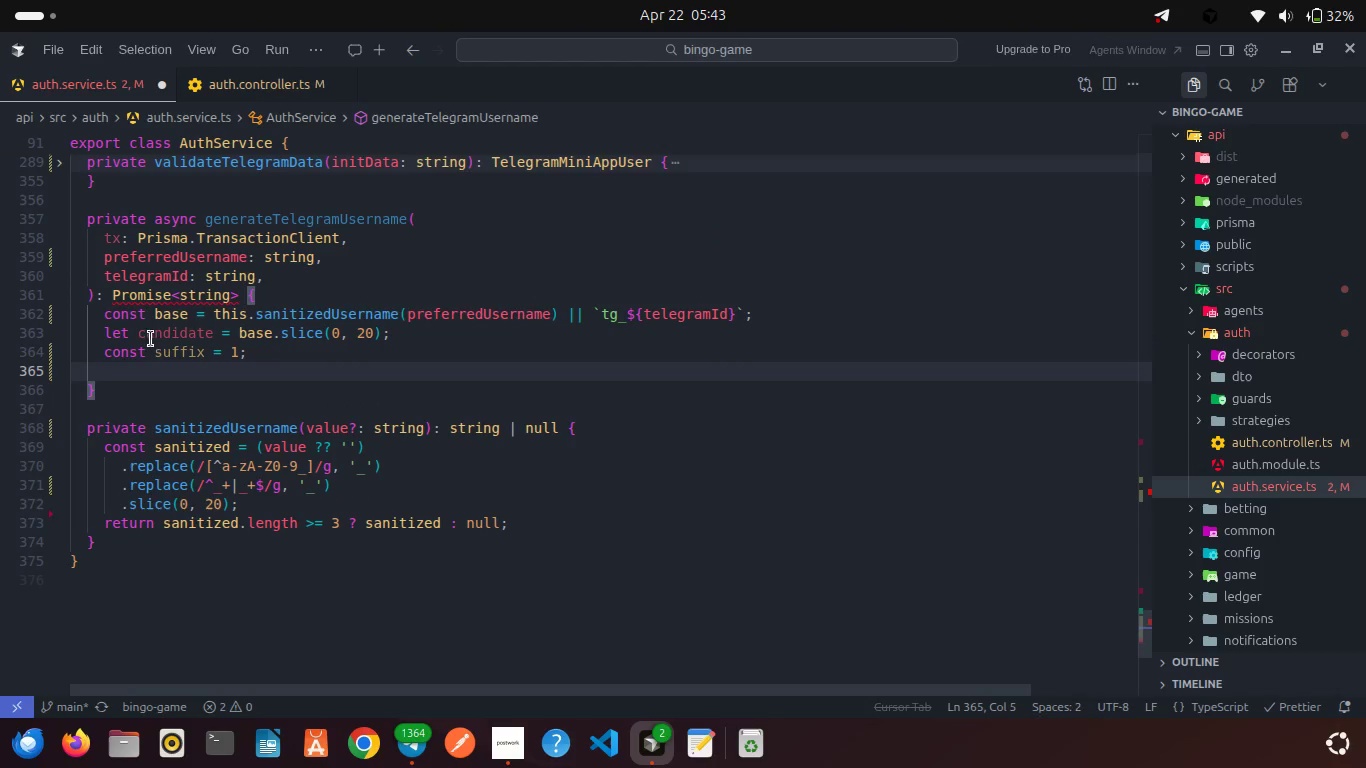 
double_click([123, 350])
 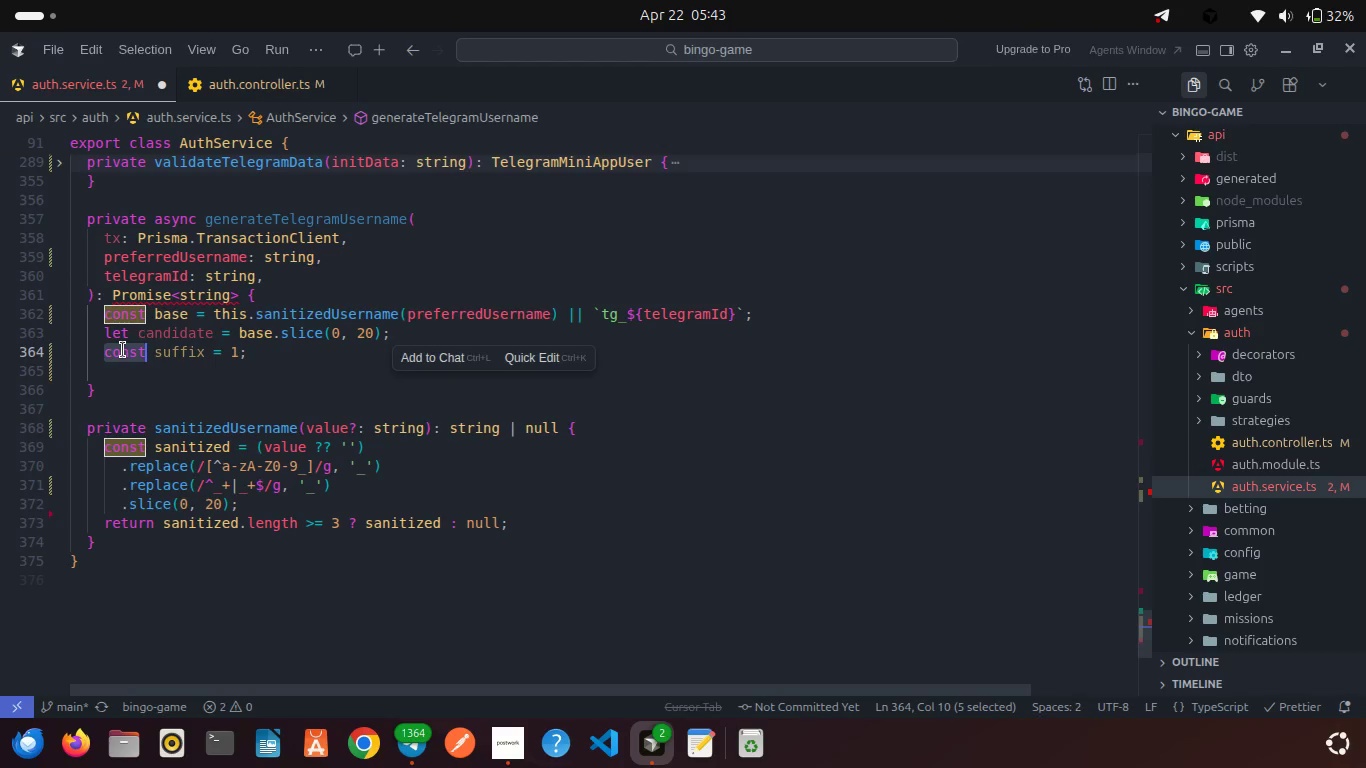 
type(let)
 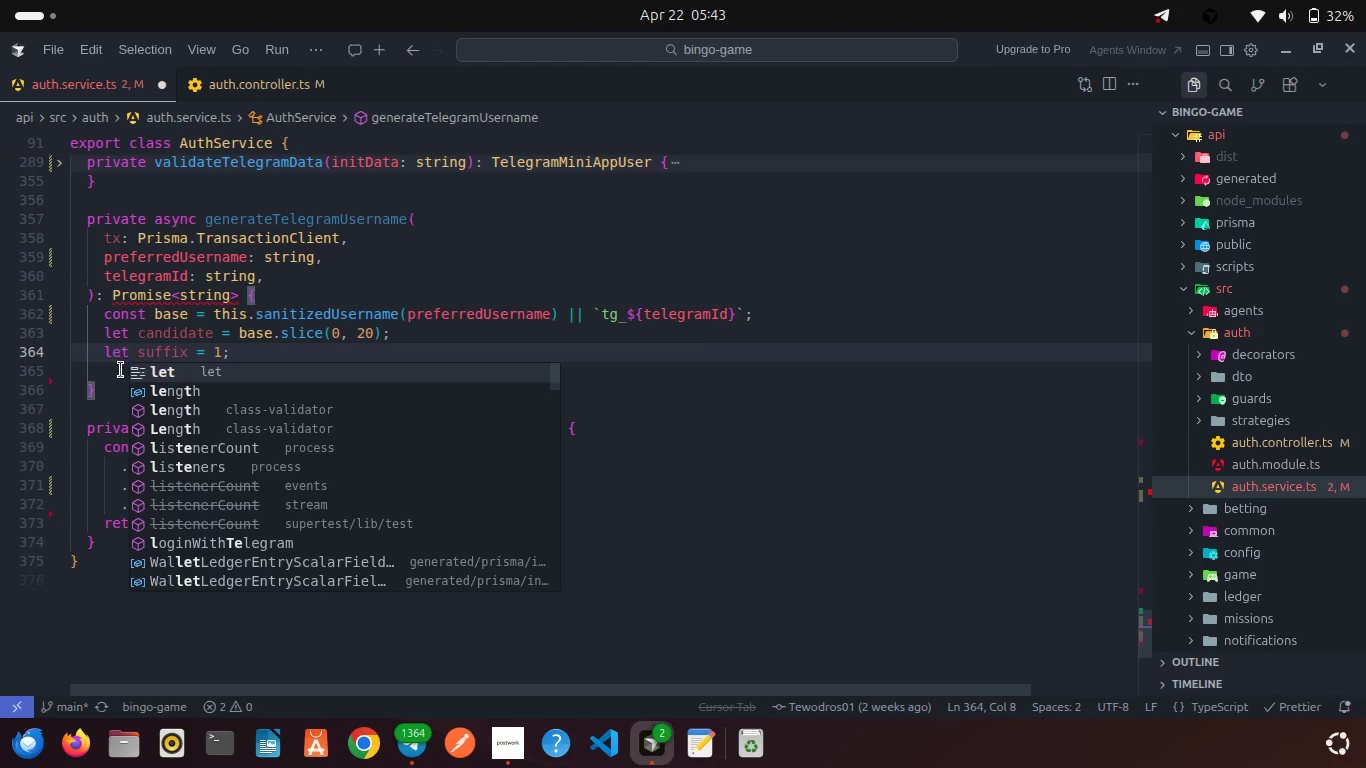 
left_click([121, 370])
 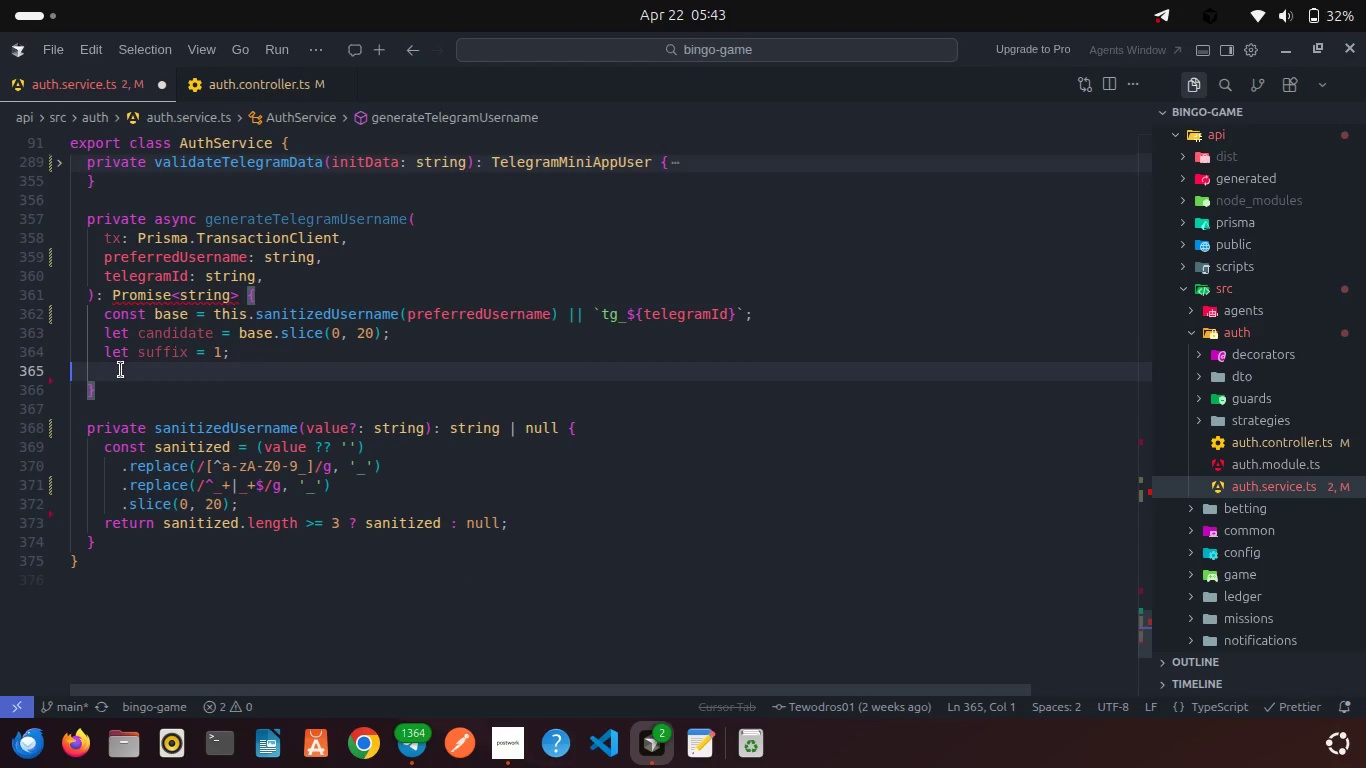 
key(Backspace)
 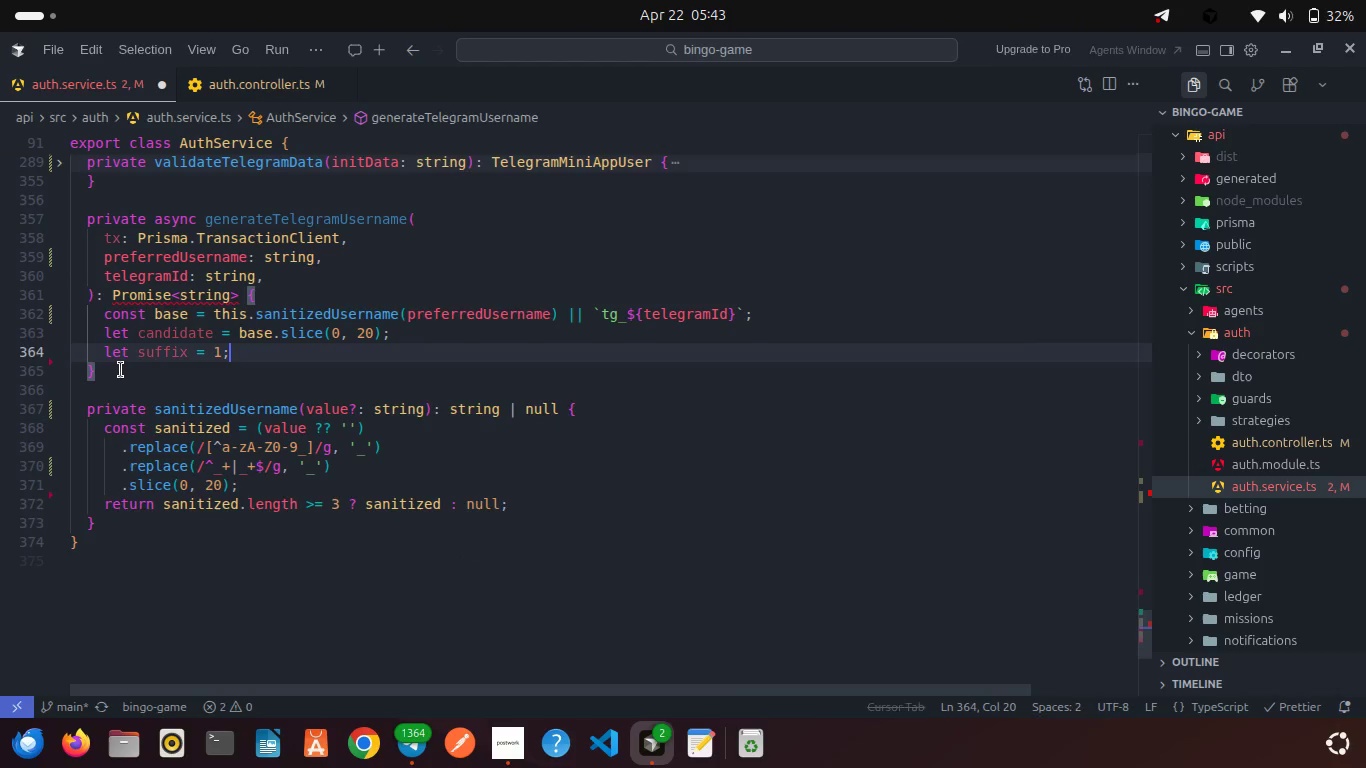 
key(Enter)
 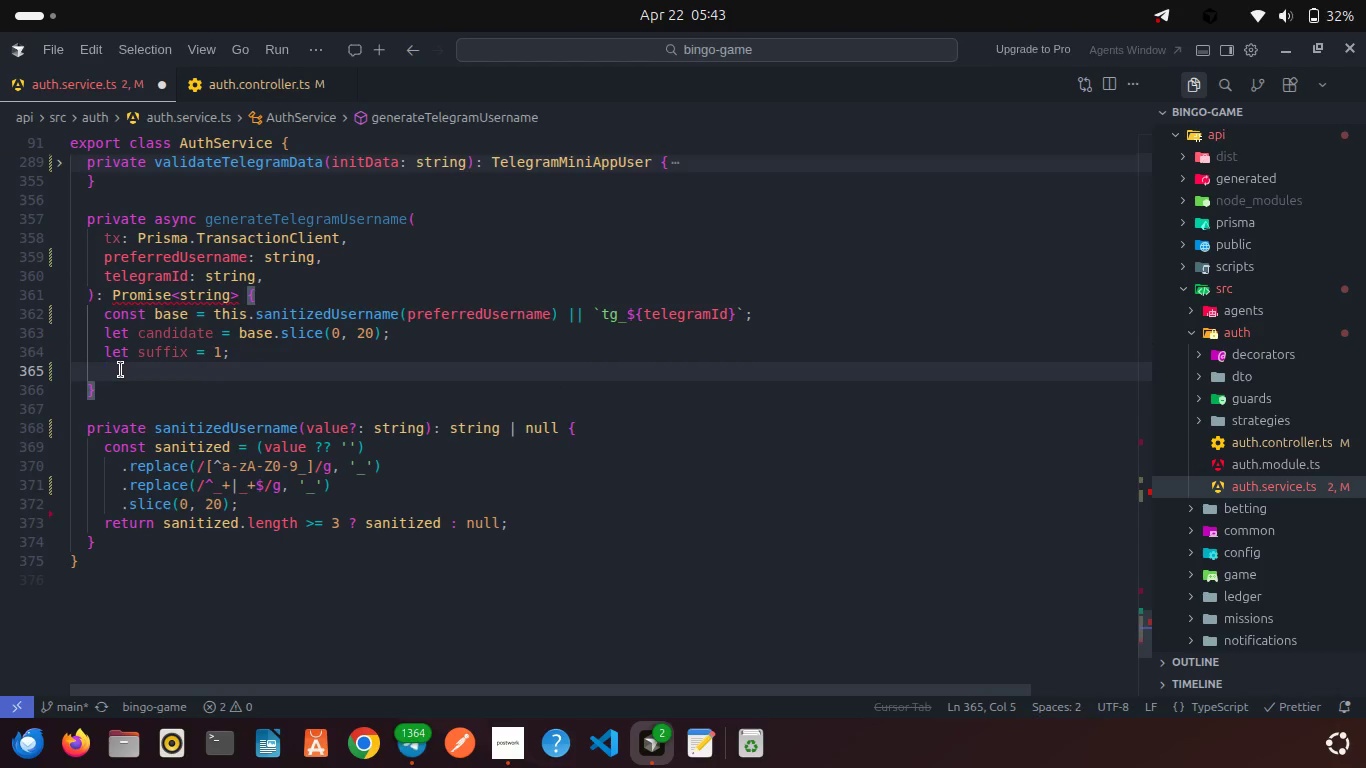 
key(Enter)
 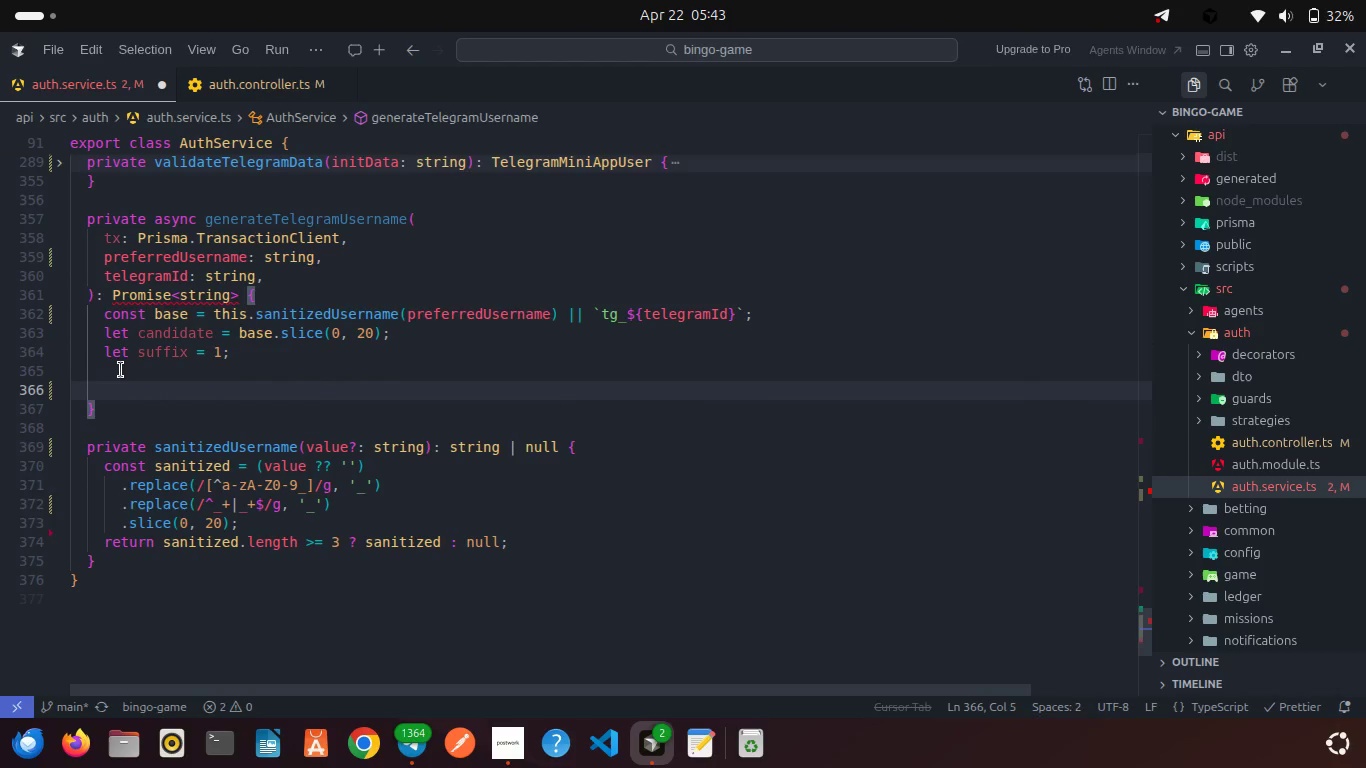 
type(whi)
 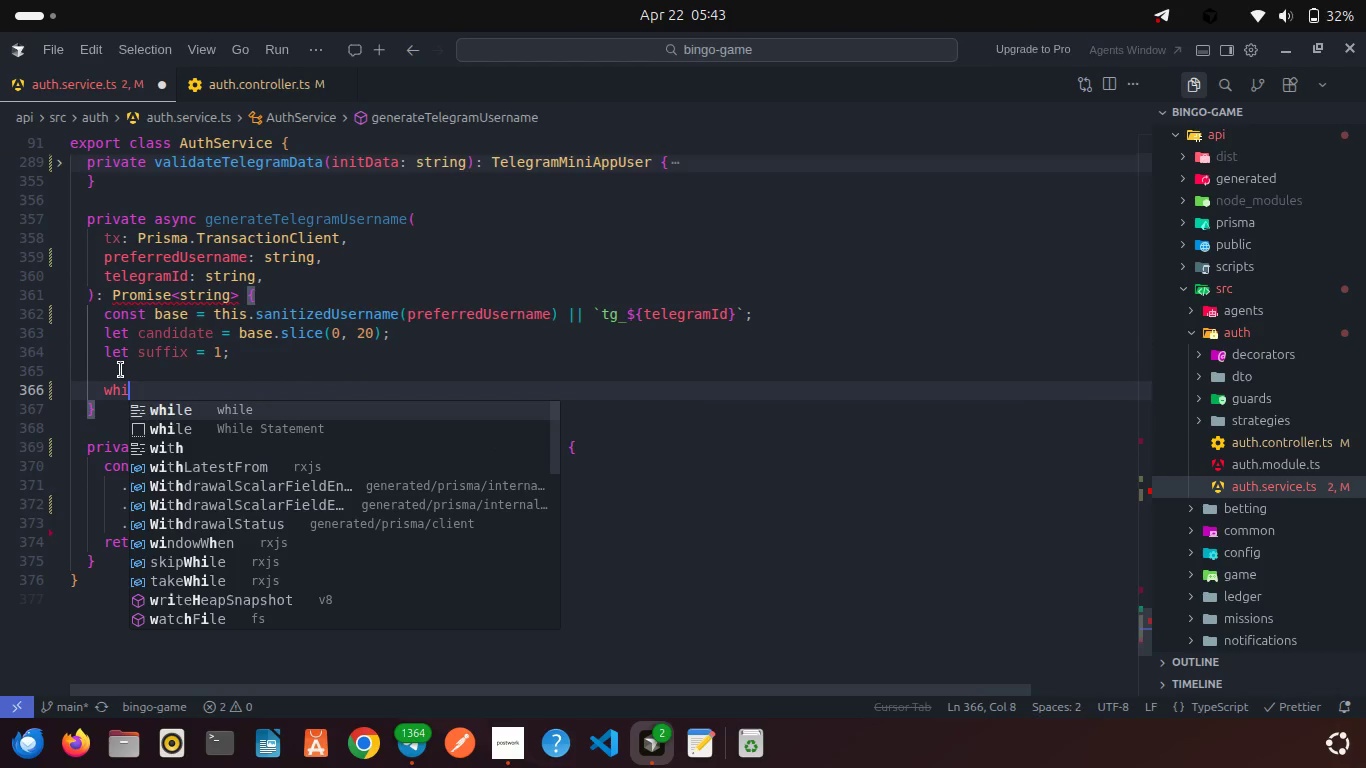 
key(Enter)
 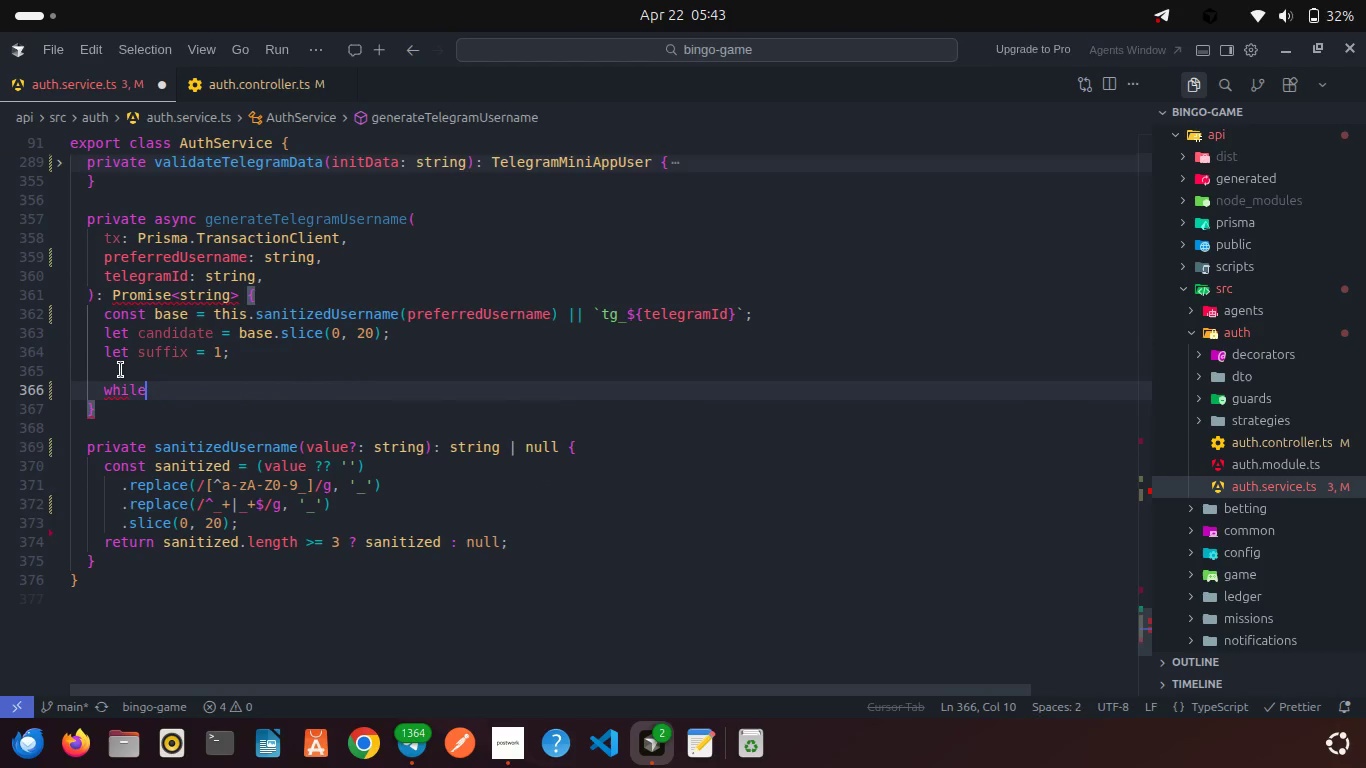 
type((true)
 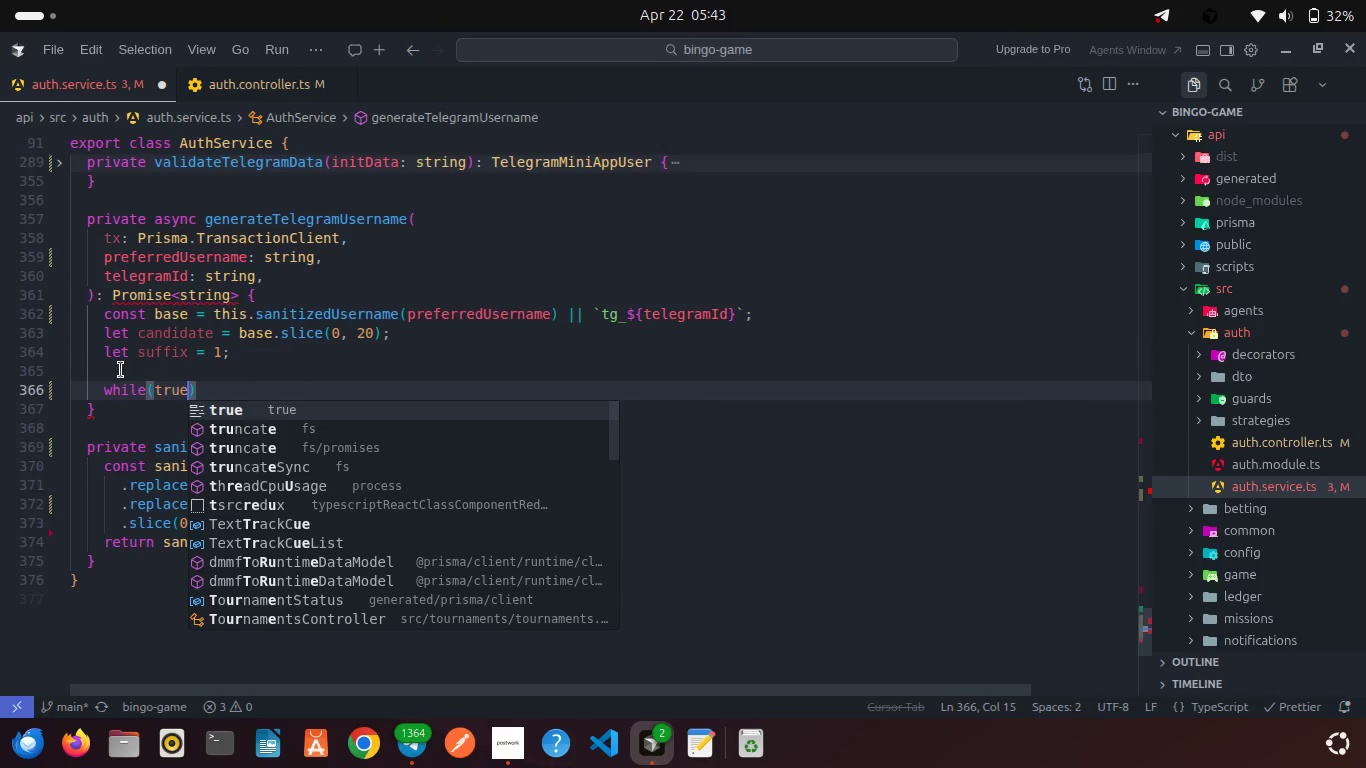 
key(ArrowRight)
 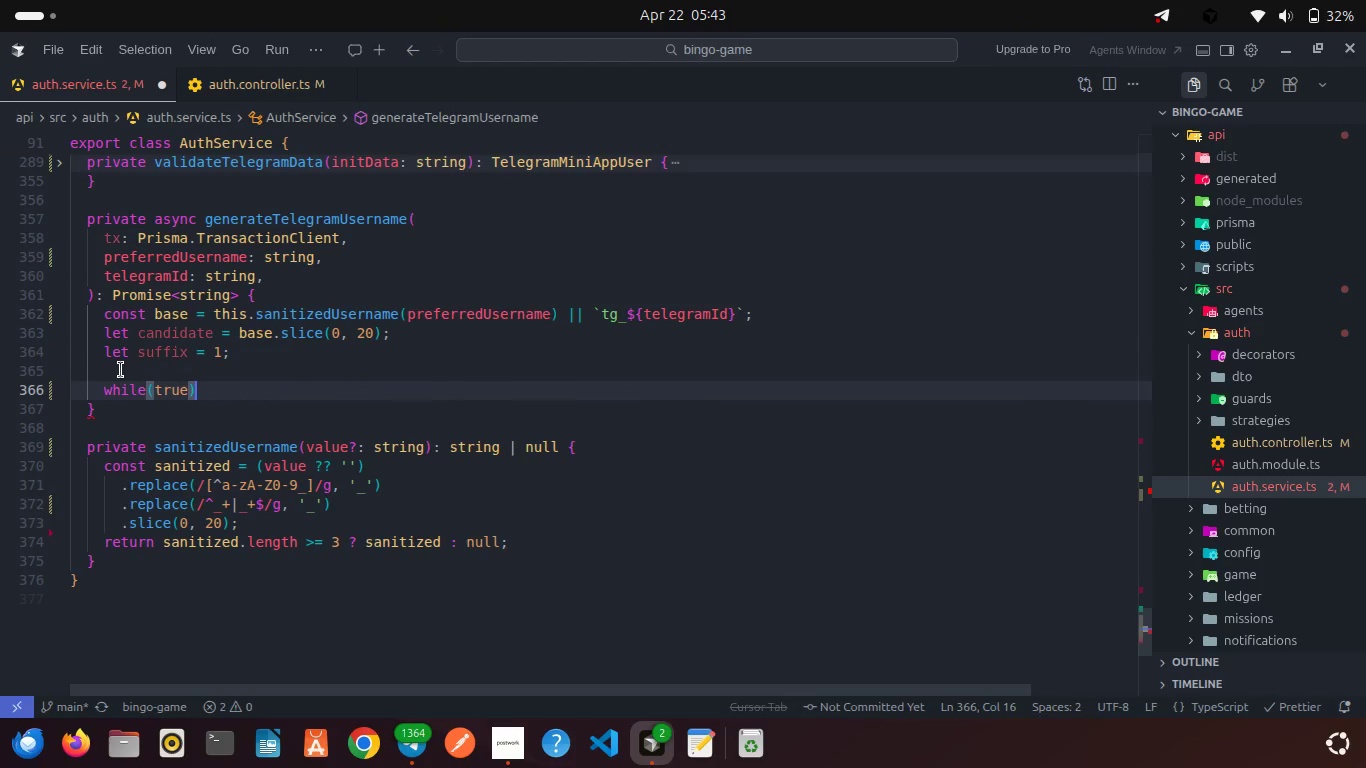 
key(Shift+ShiftRight)
 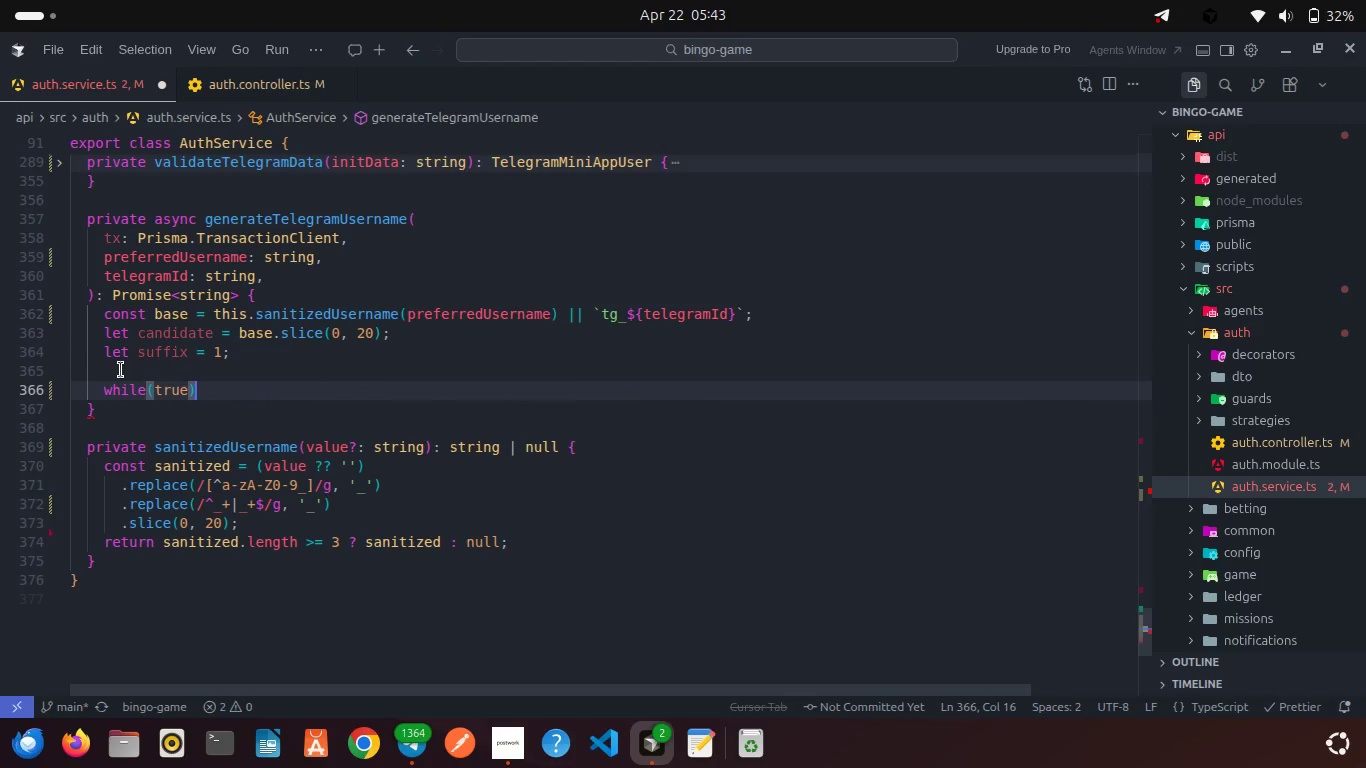 
key(Shift+BracketLeft)
 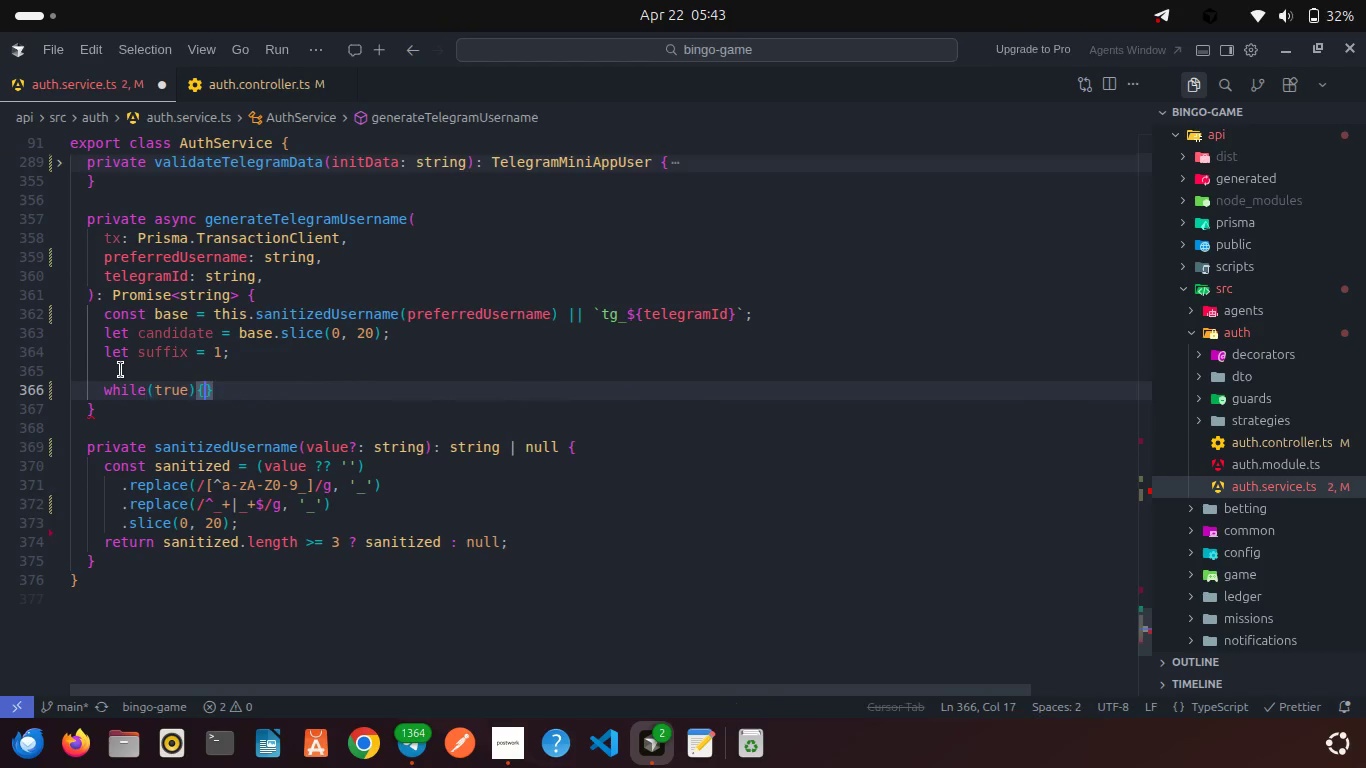 
key(Enter)
 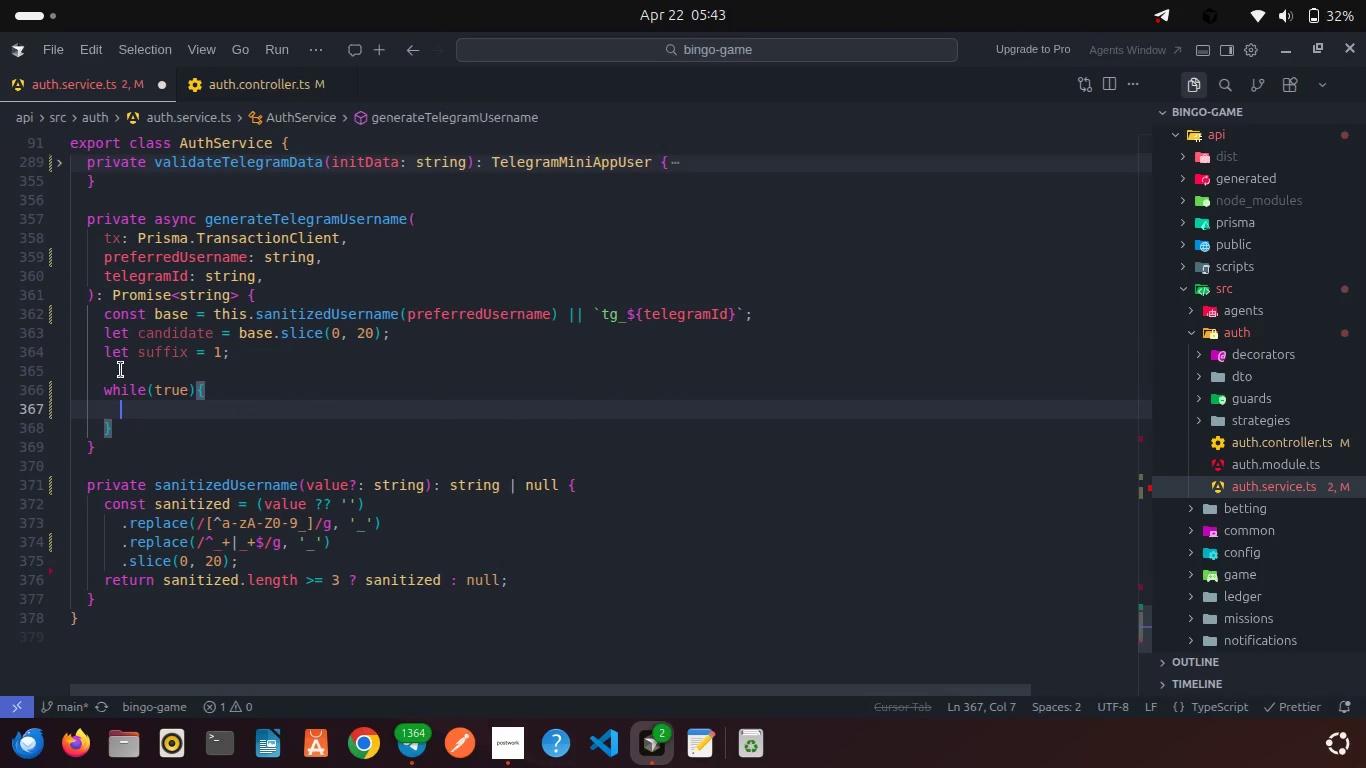 
type(const existing = awa)
 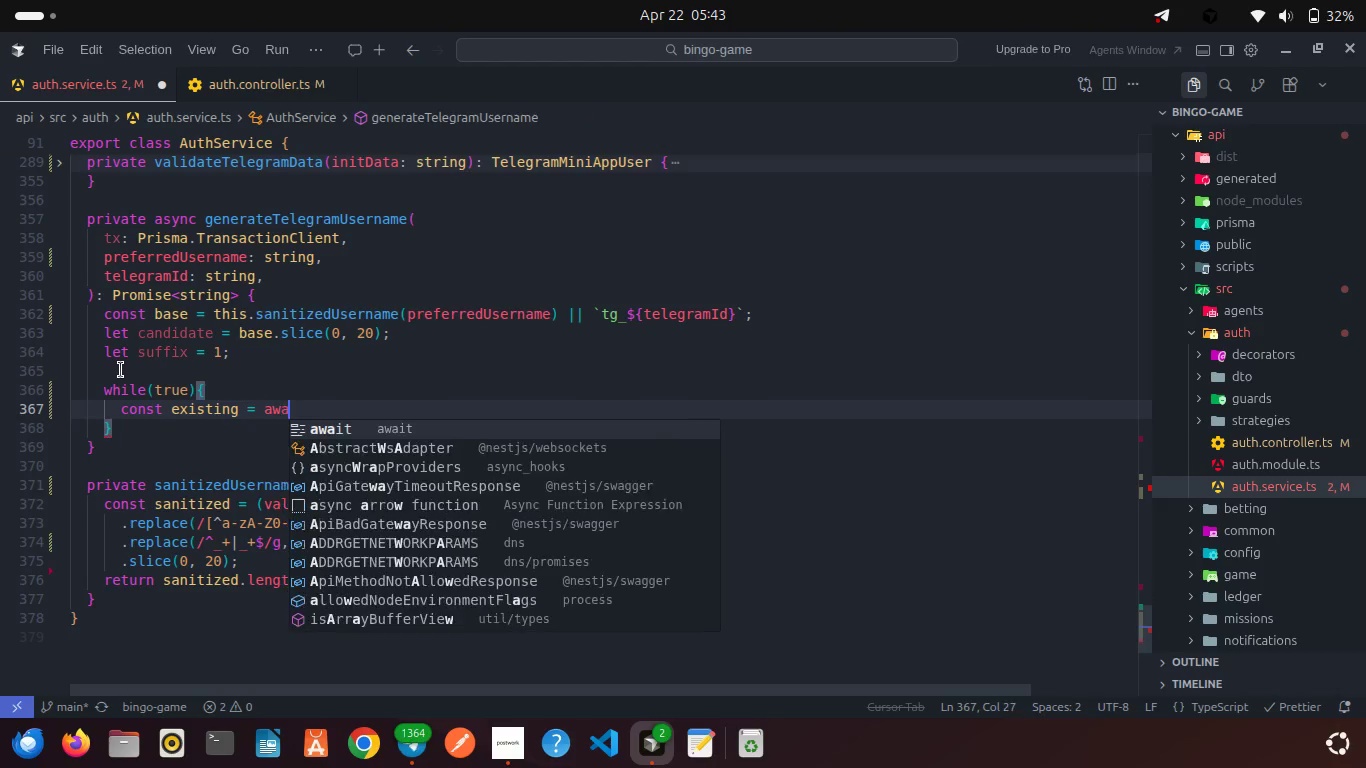 
key(Enter)
 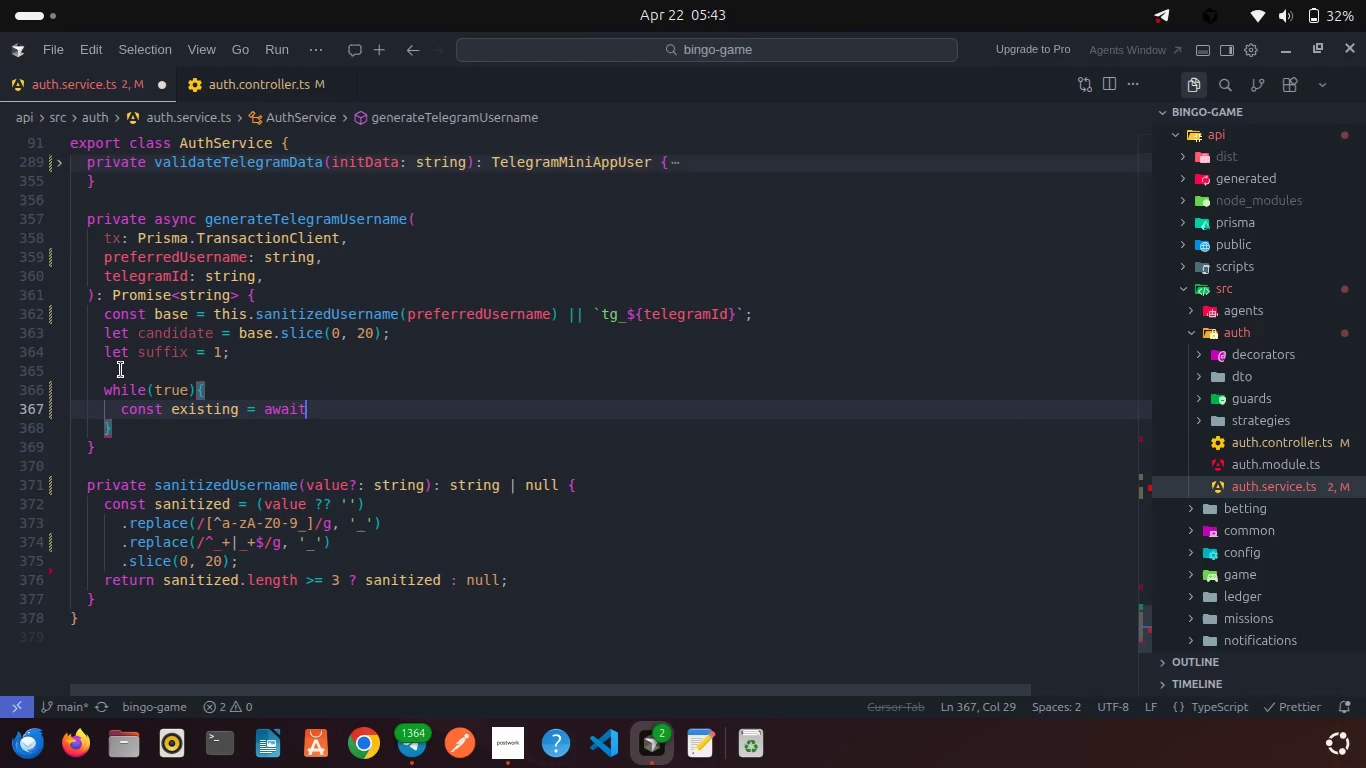 
type( tx.us)
 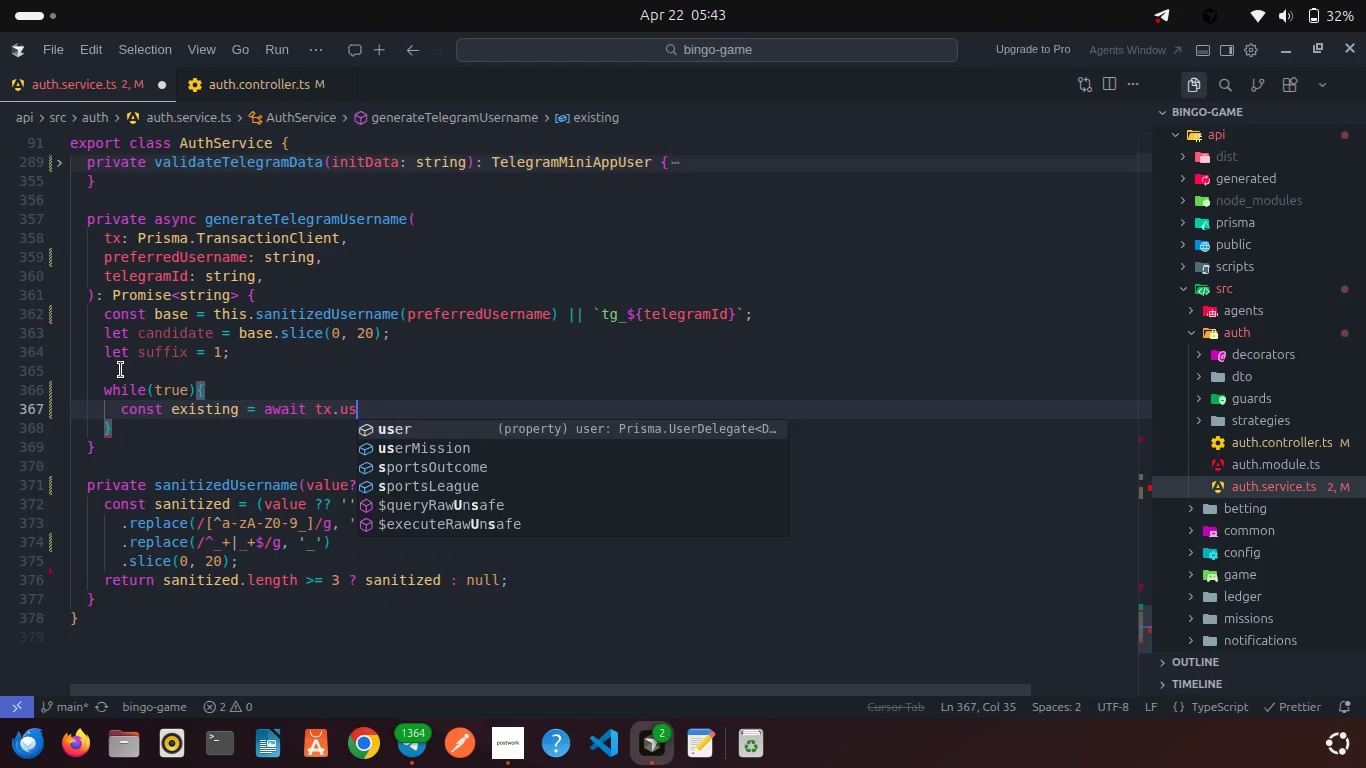 
key(Enter)
 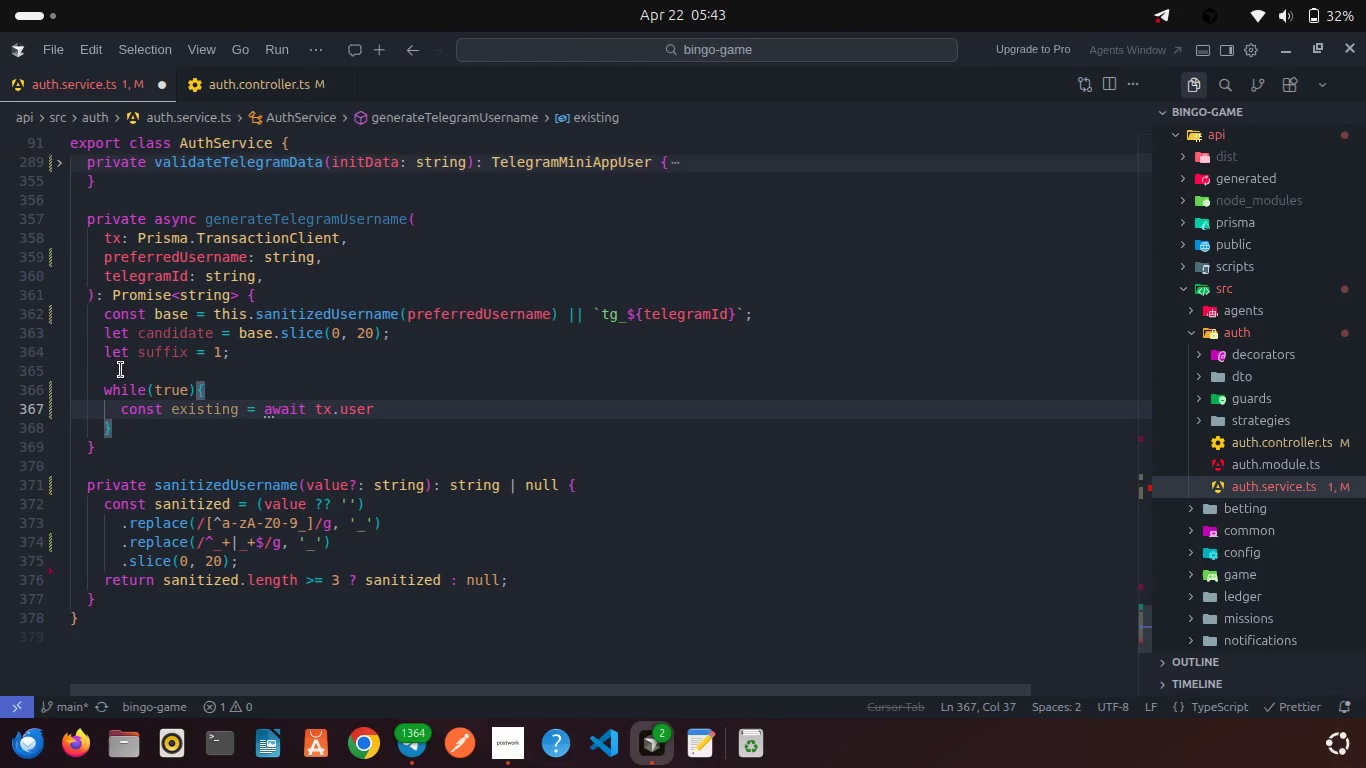 
type(.find)
 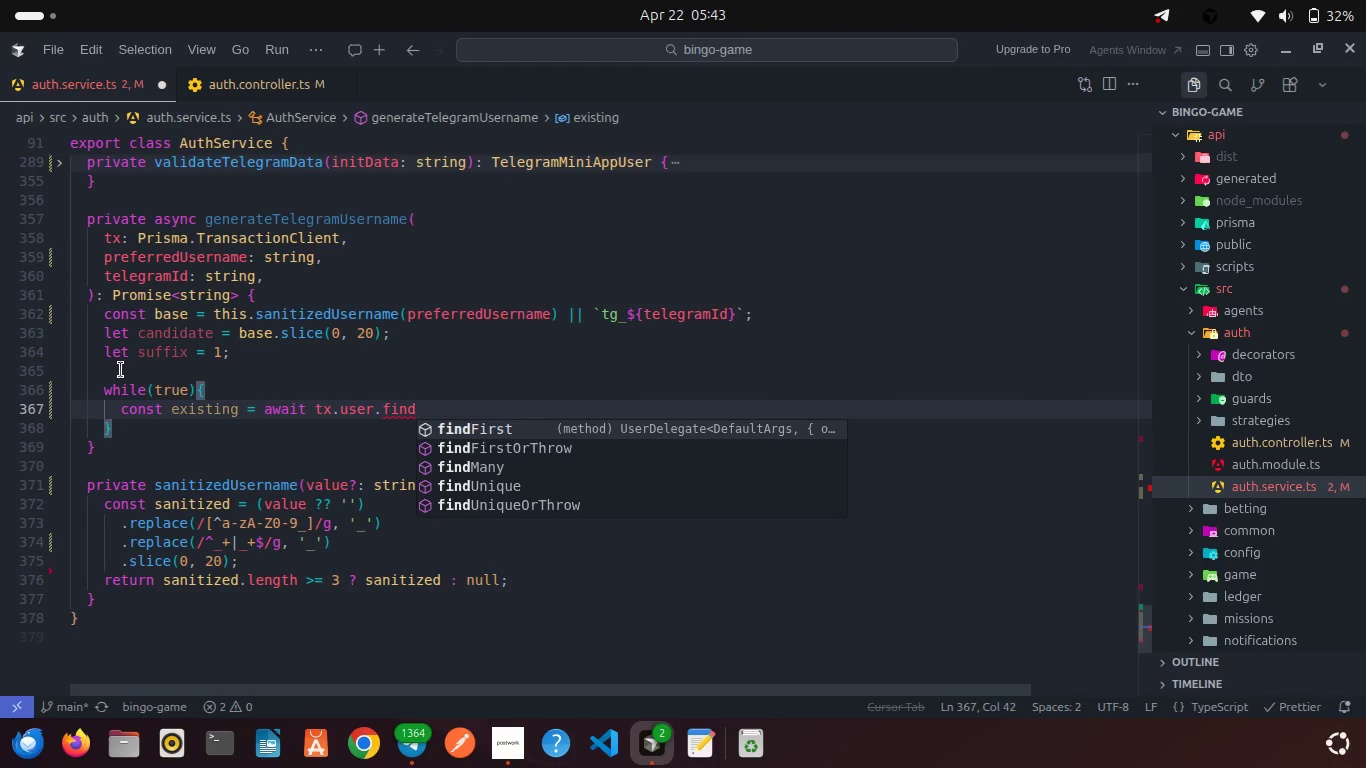 
key(Enter)
 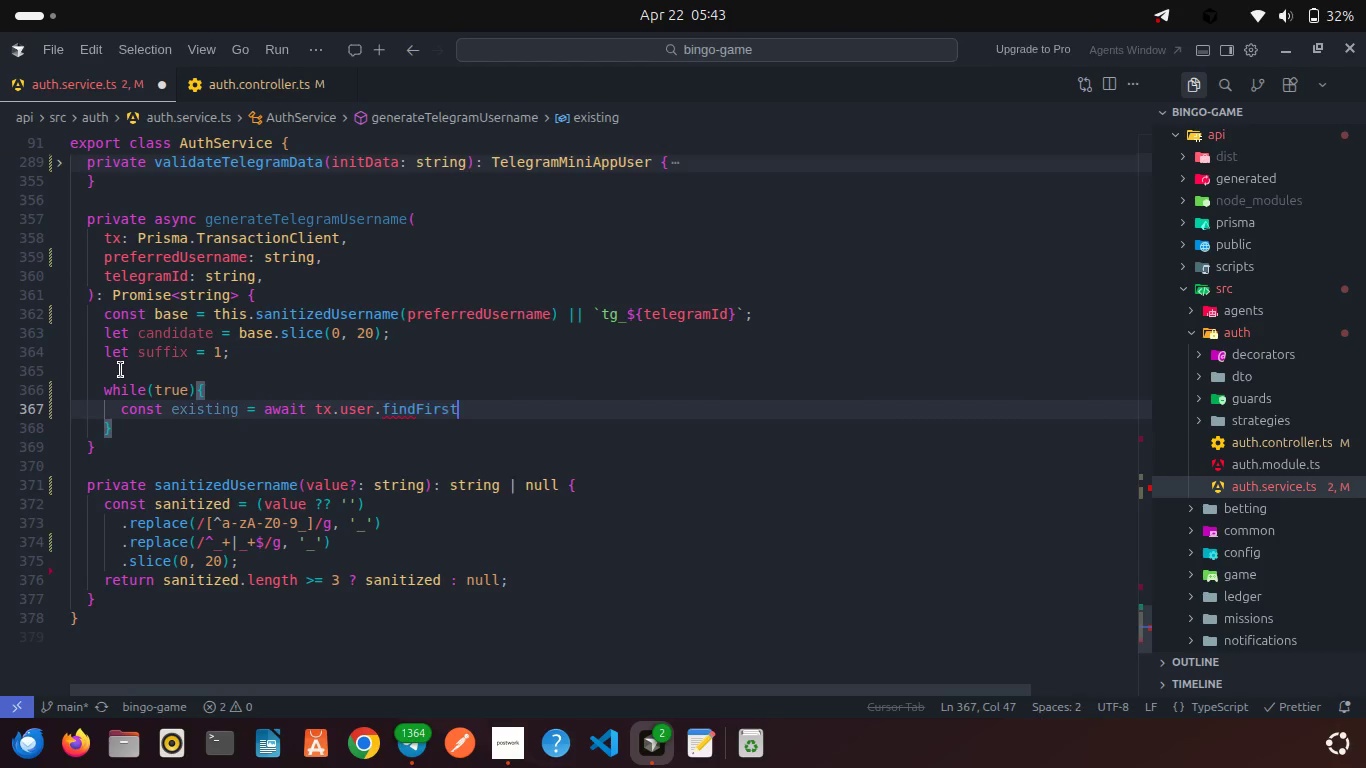 
key(Shift+9)
 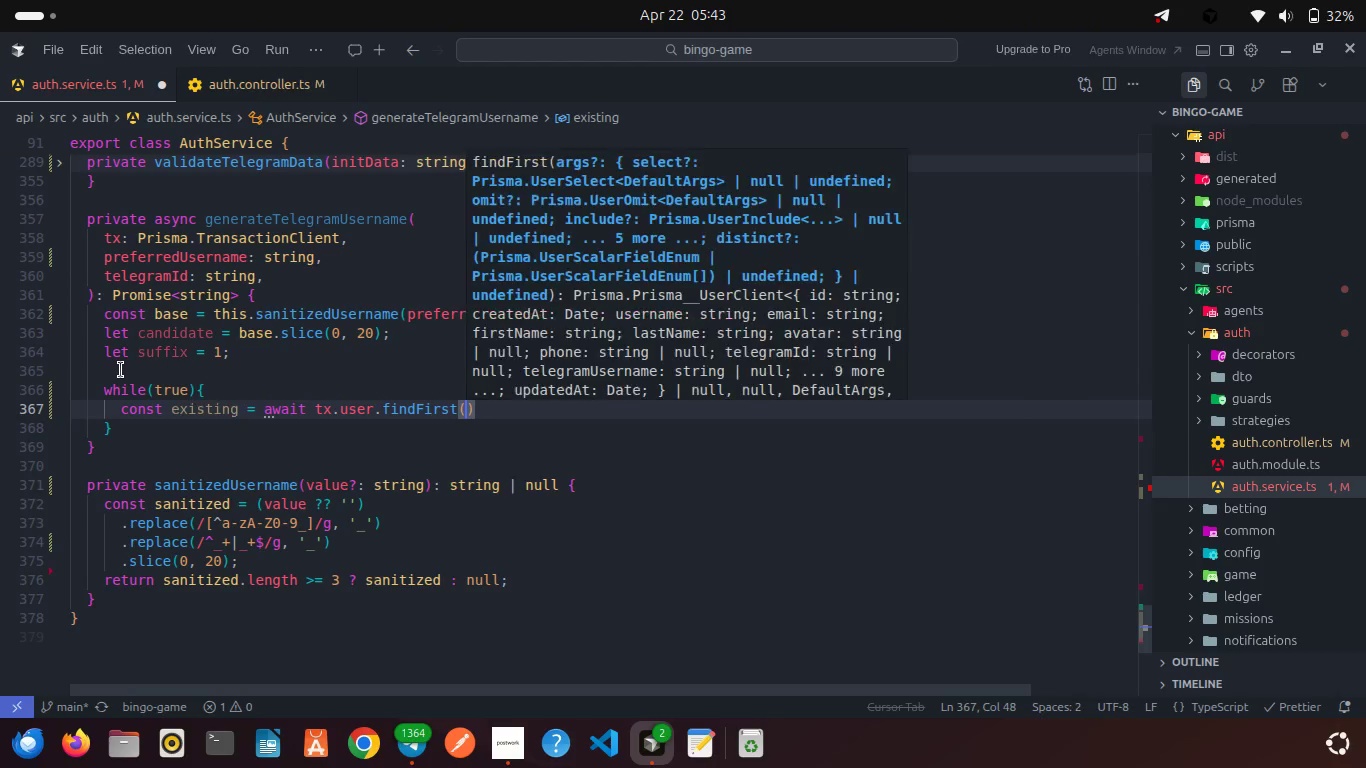 
key(Shift+ShiftRight)
 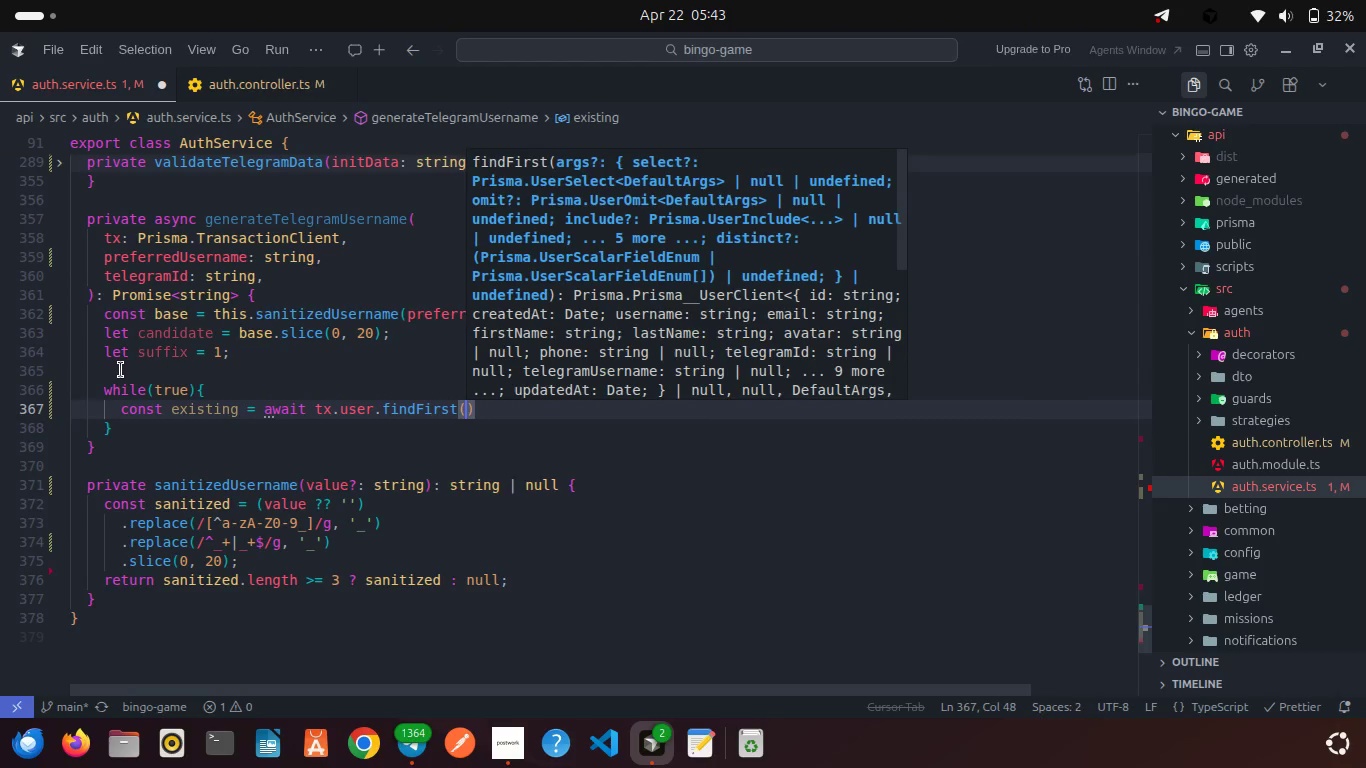 
key(Shift+BracketLeft)
 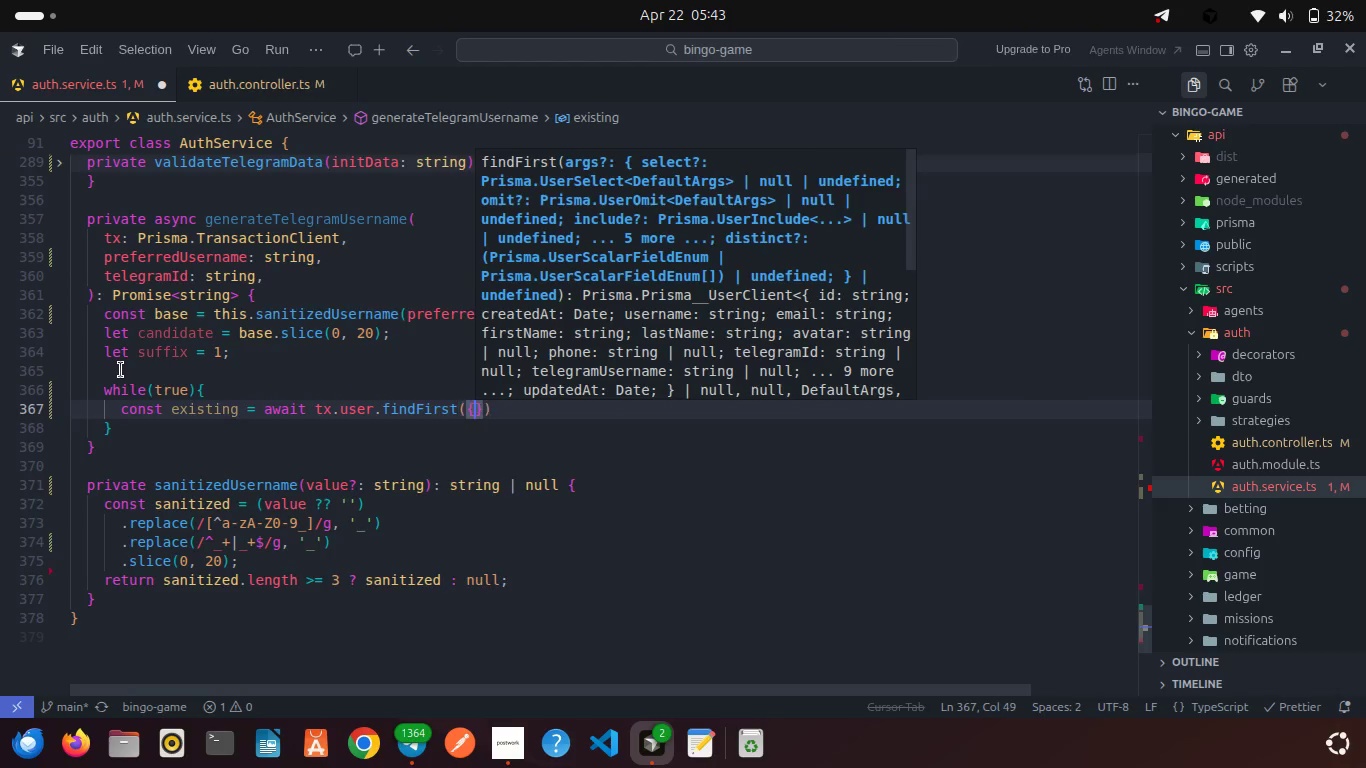 
key(Enter)
 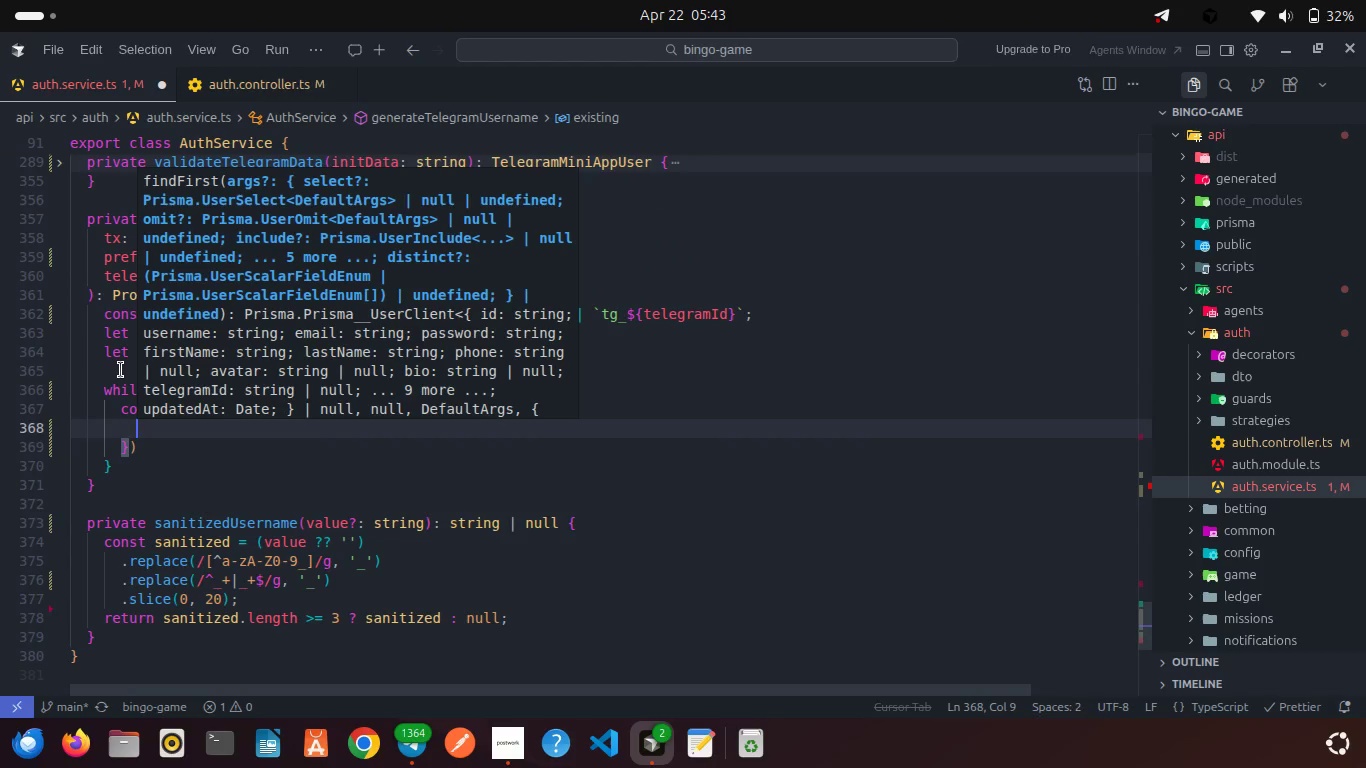 
type(whe)
 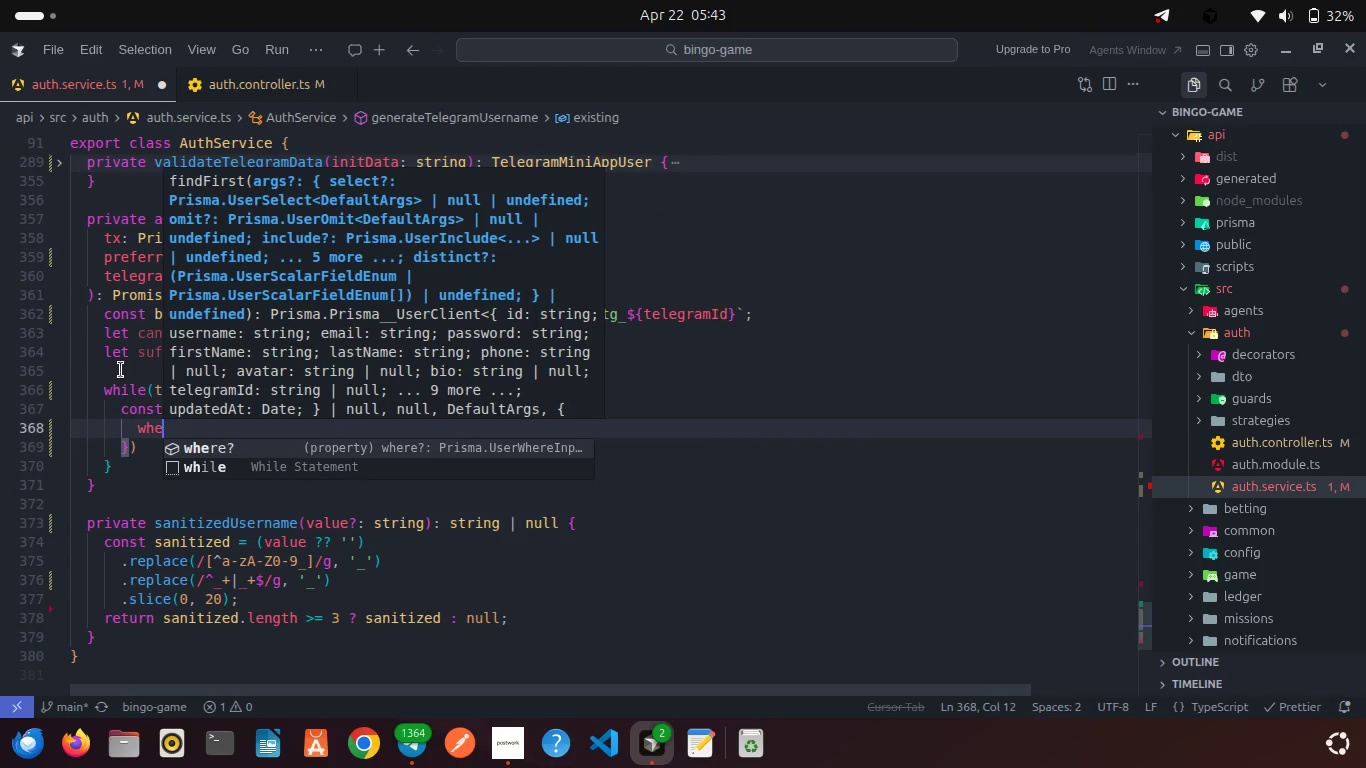 
key(Enter)
 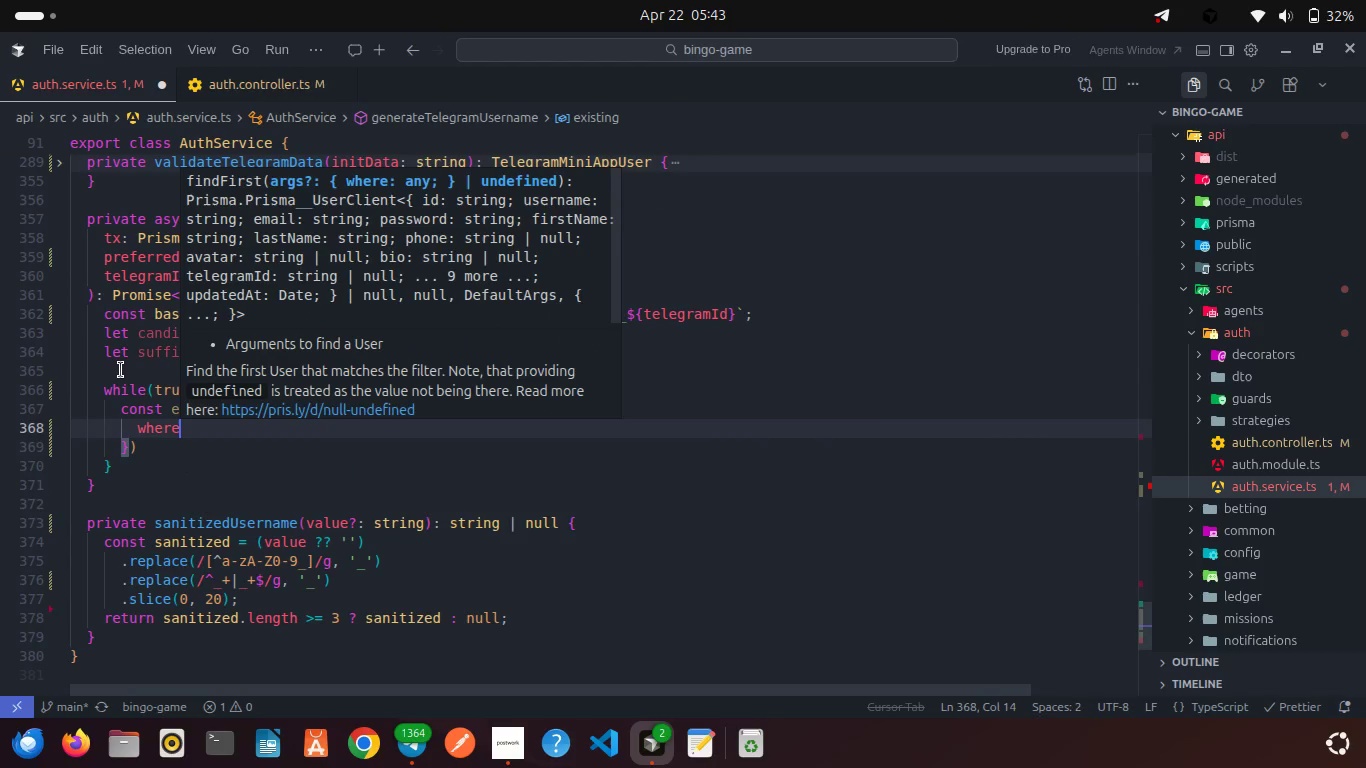 
type(: { usern)
 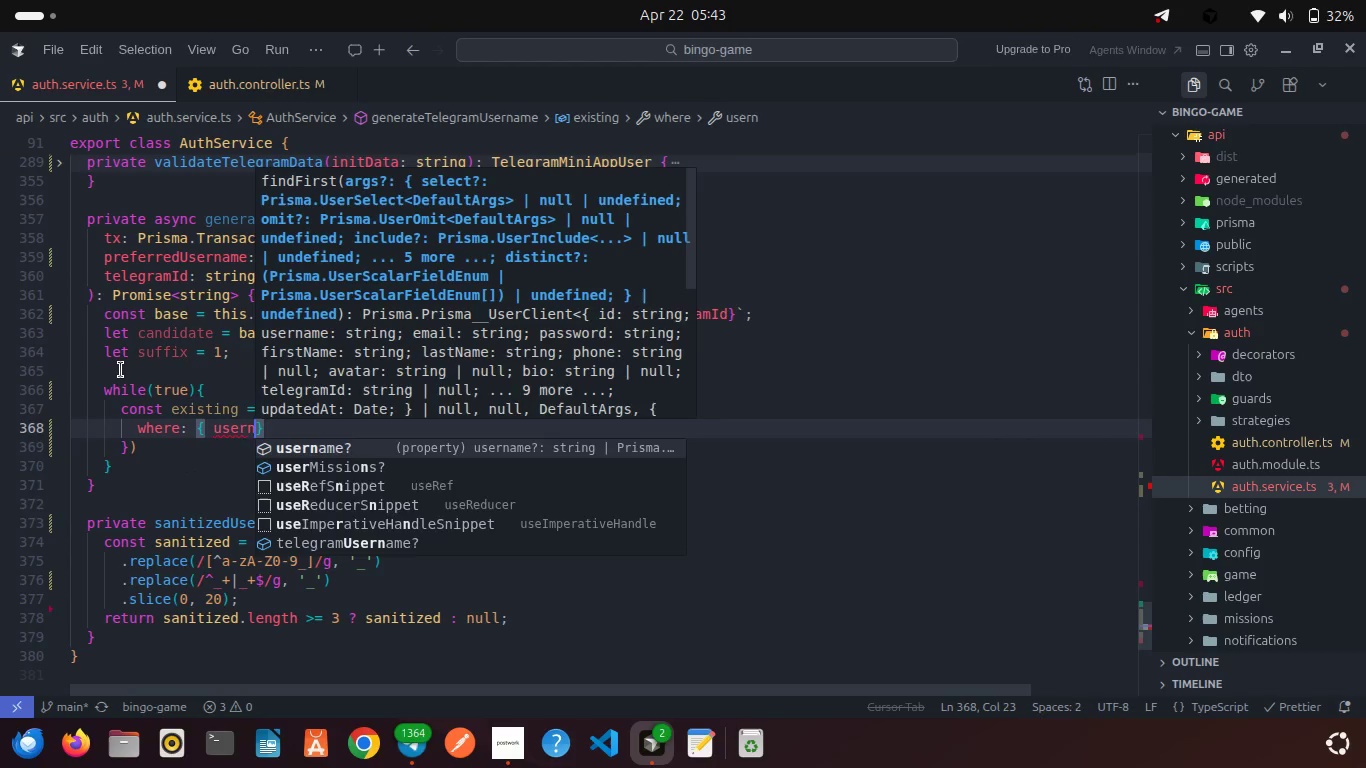 
key(Enter)
 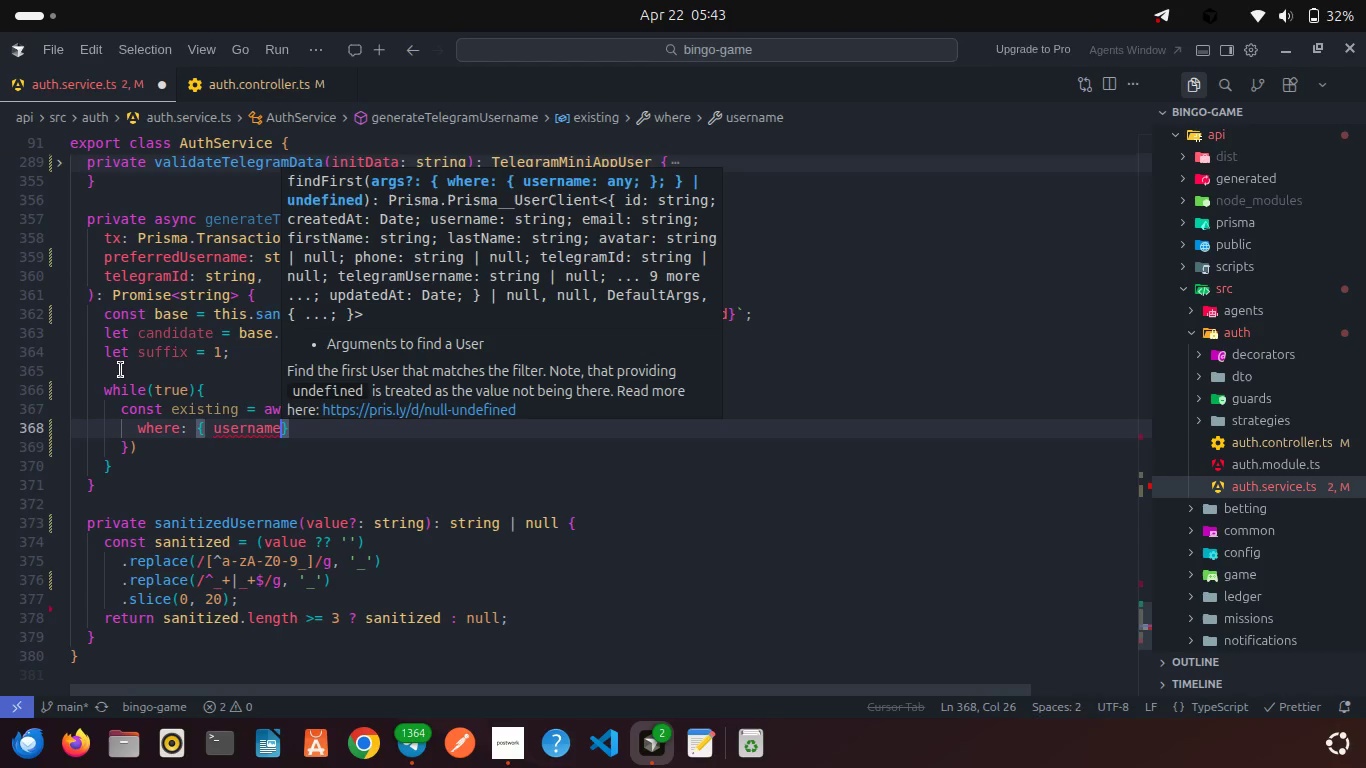 
type(: cand)
 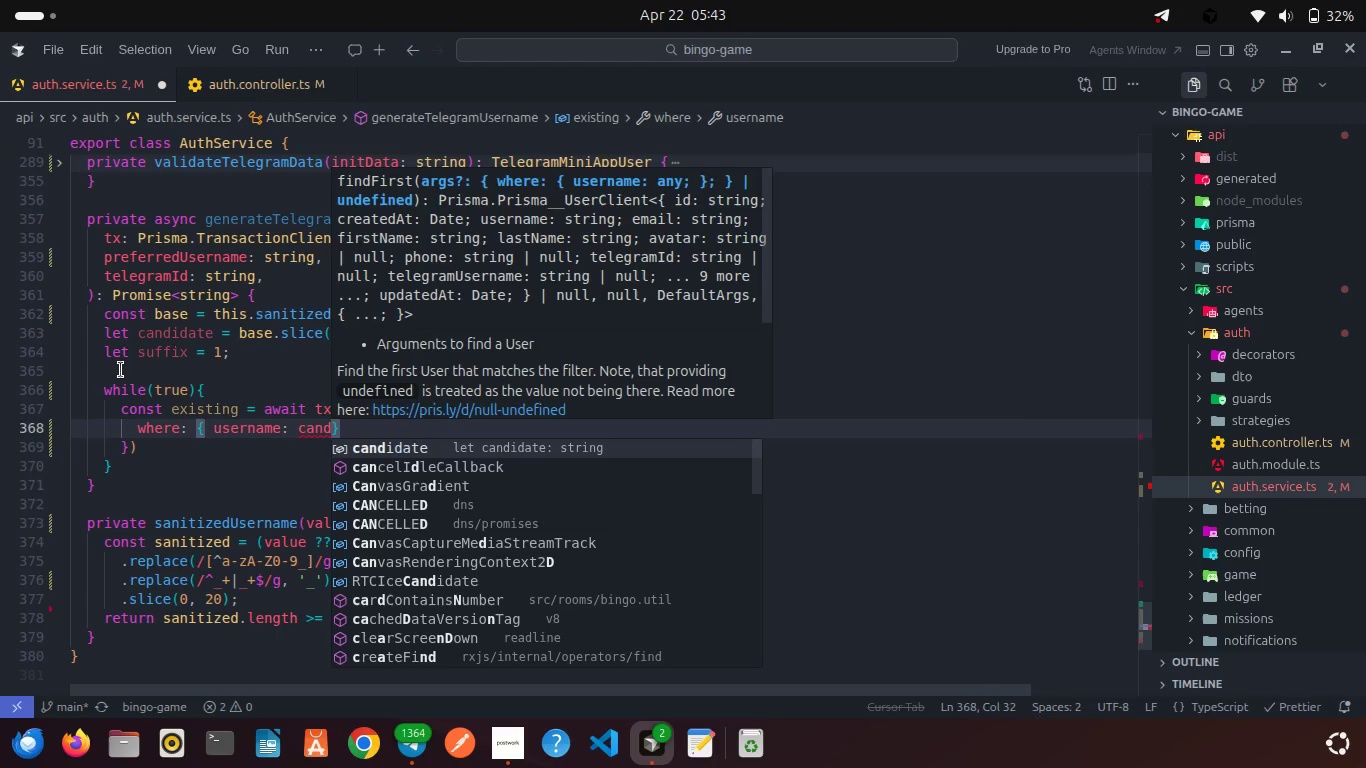 
key(Enter)
 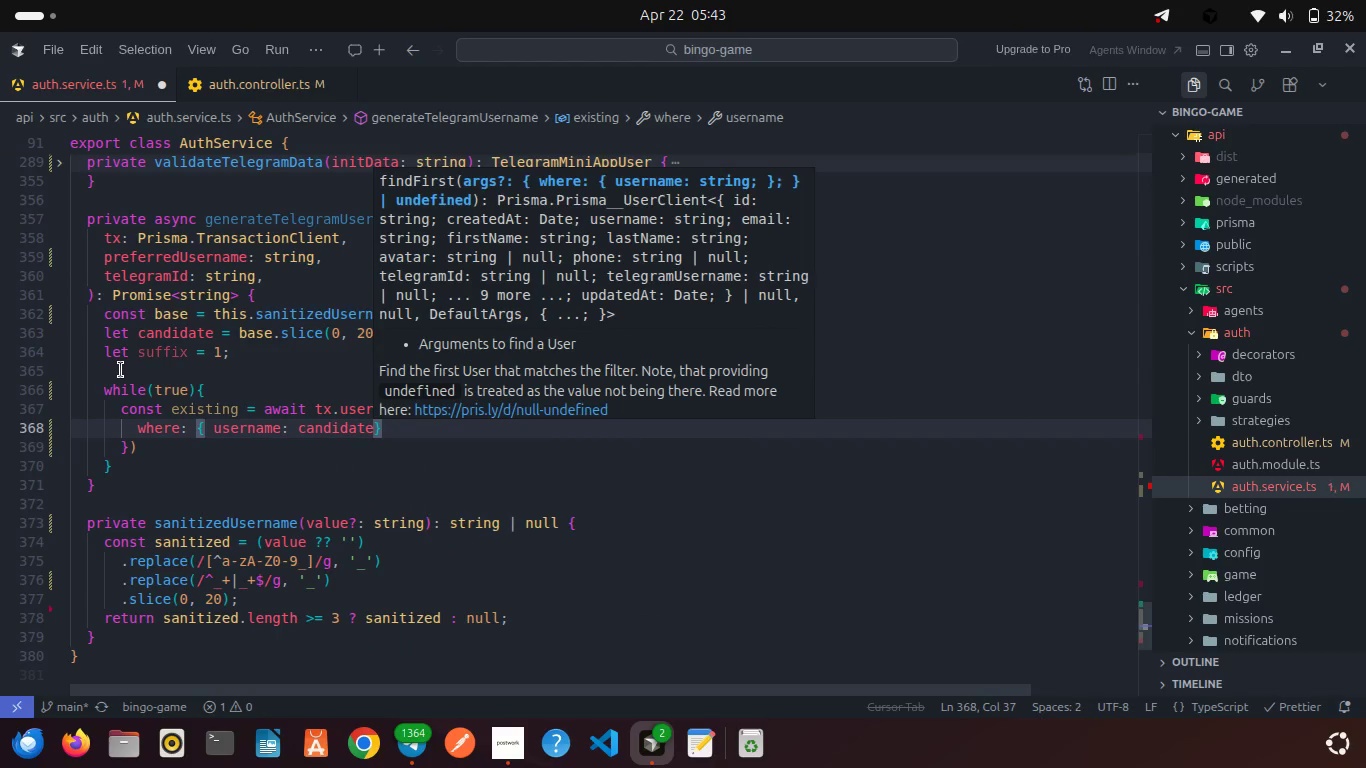 
type(, dele)
 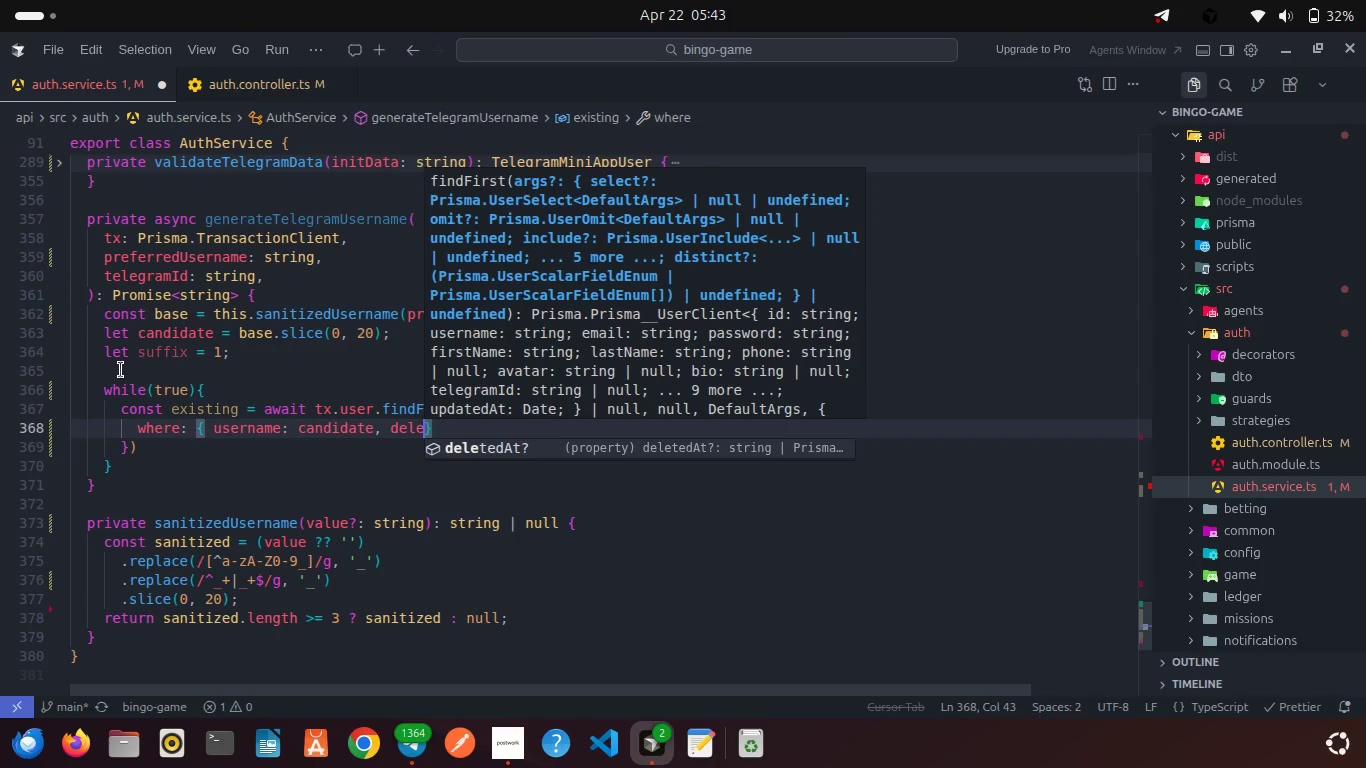 
key(Enter)
 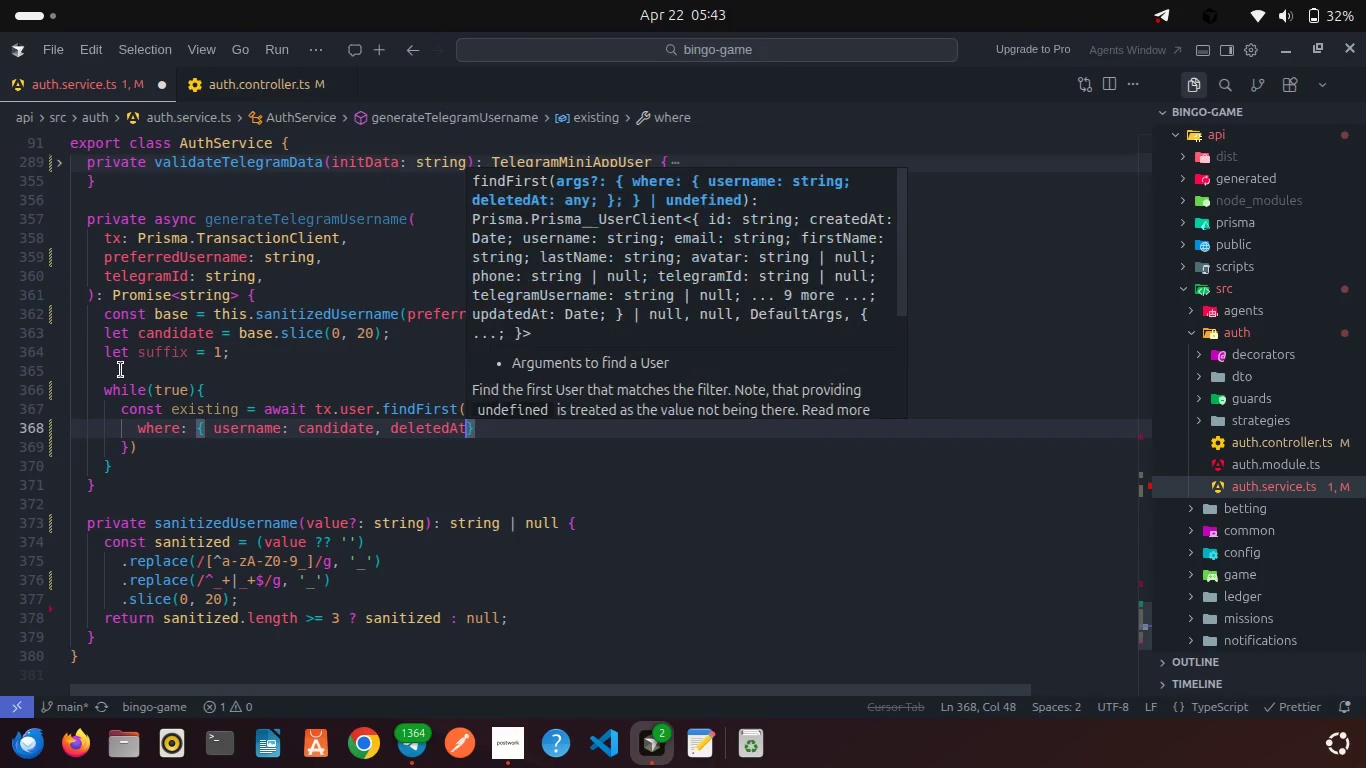 
type(: null)
 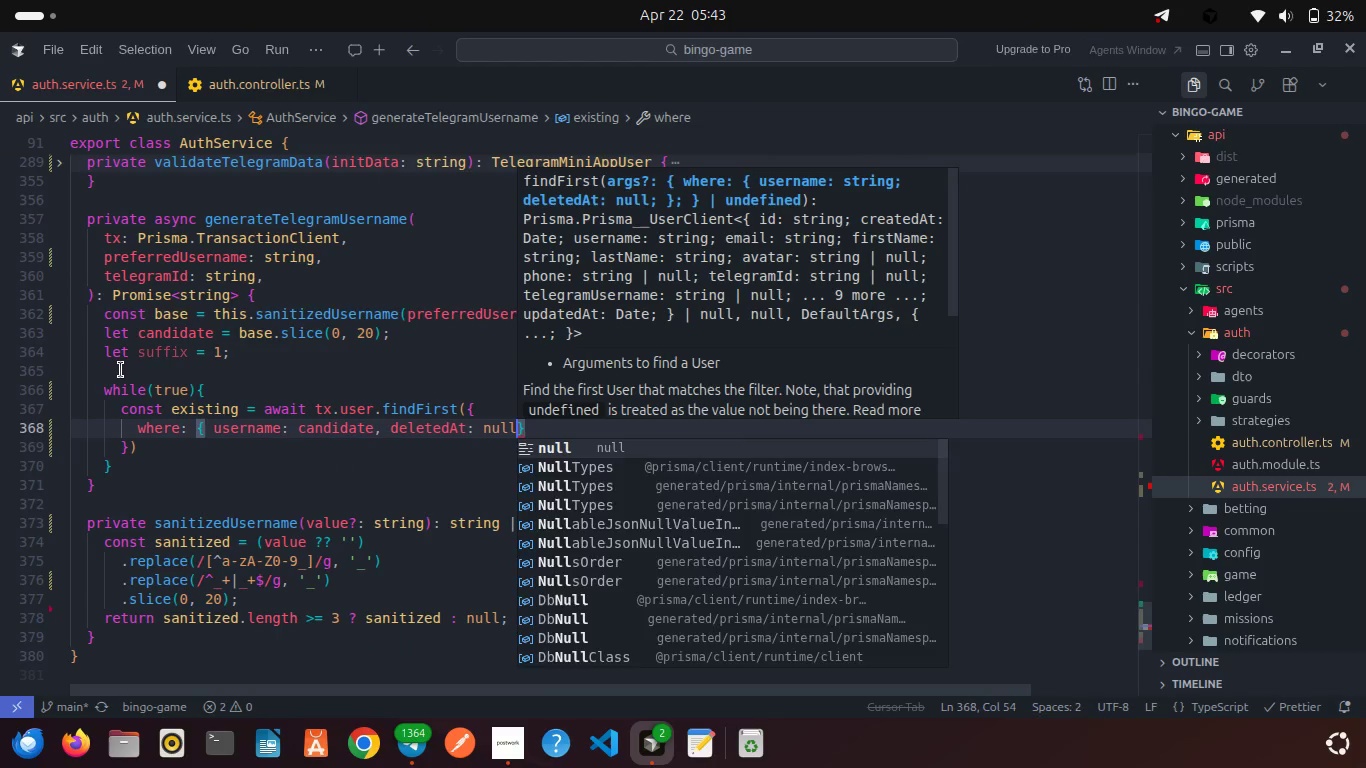 
key(Enter)
 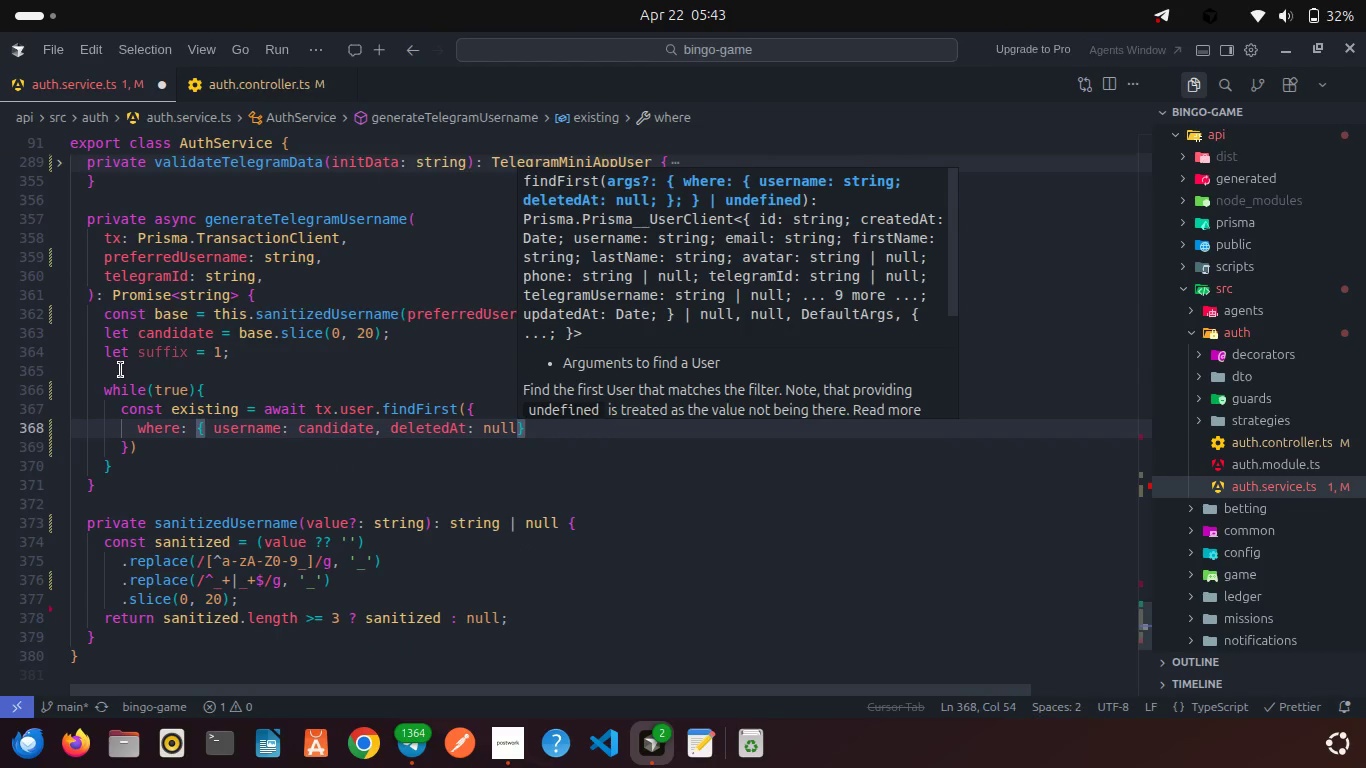 
key(Space)
 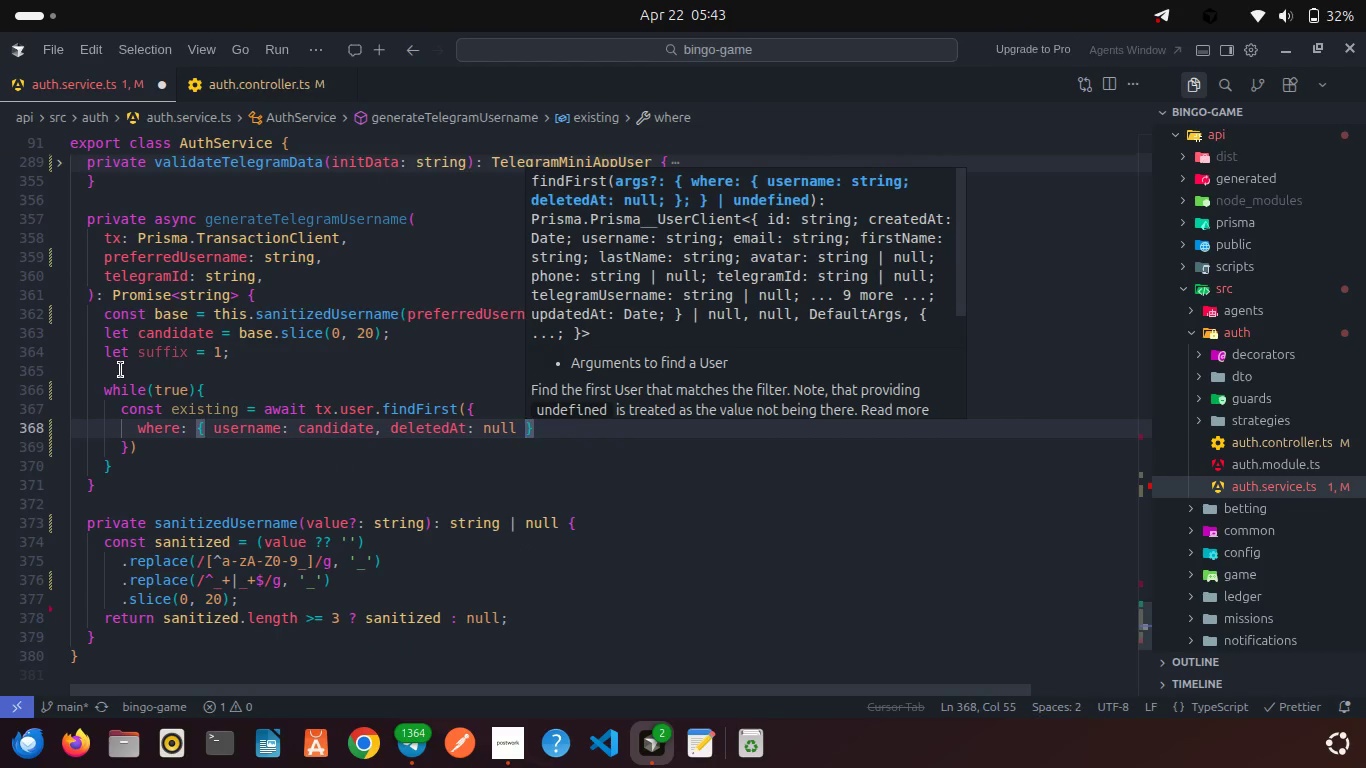 
key(ArrowRight)
 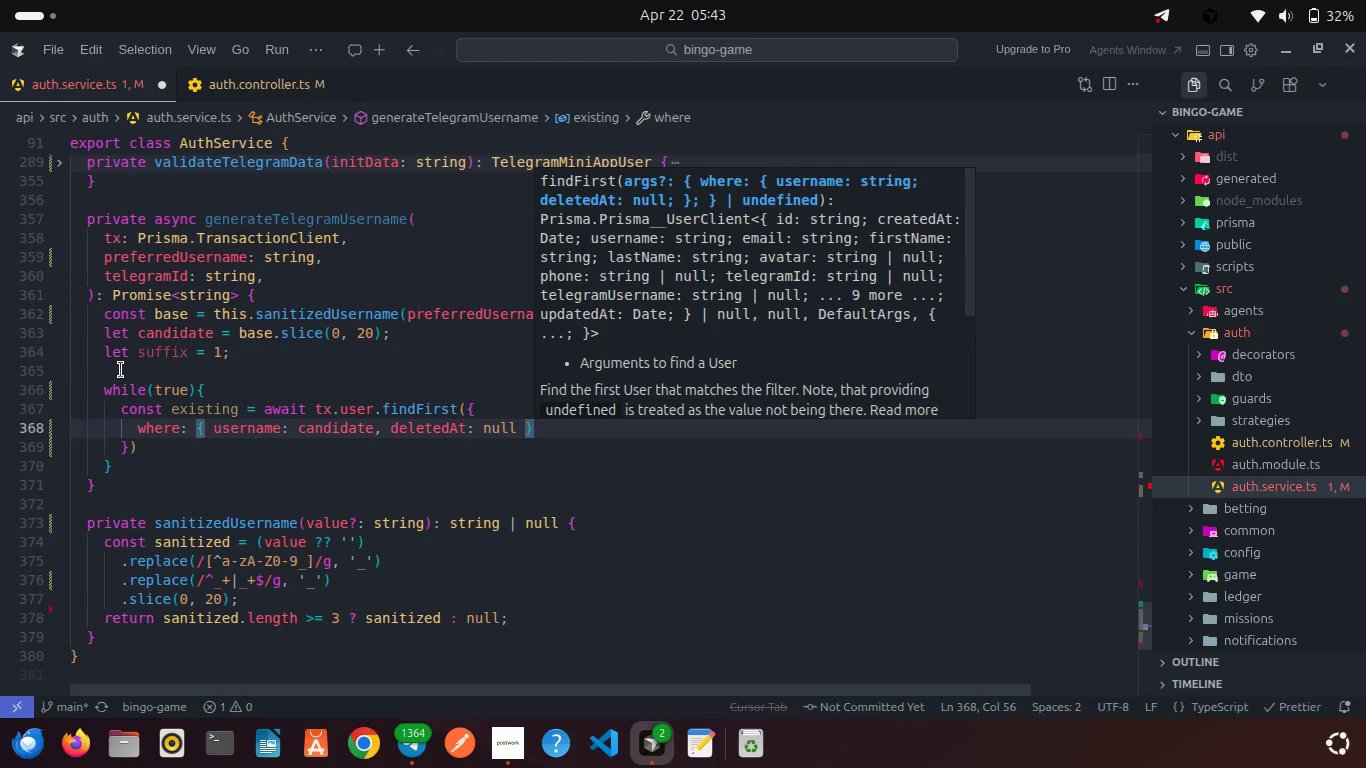 
key(Comma)
 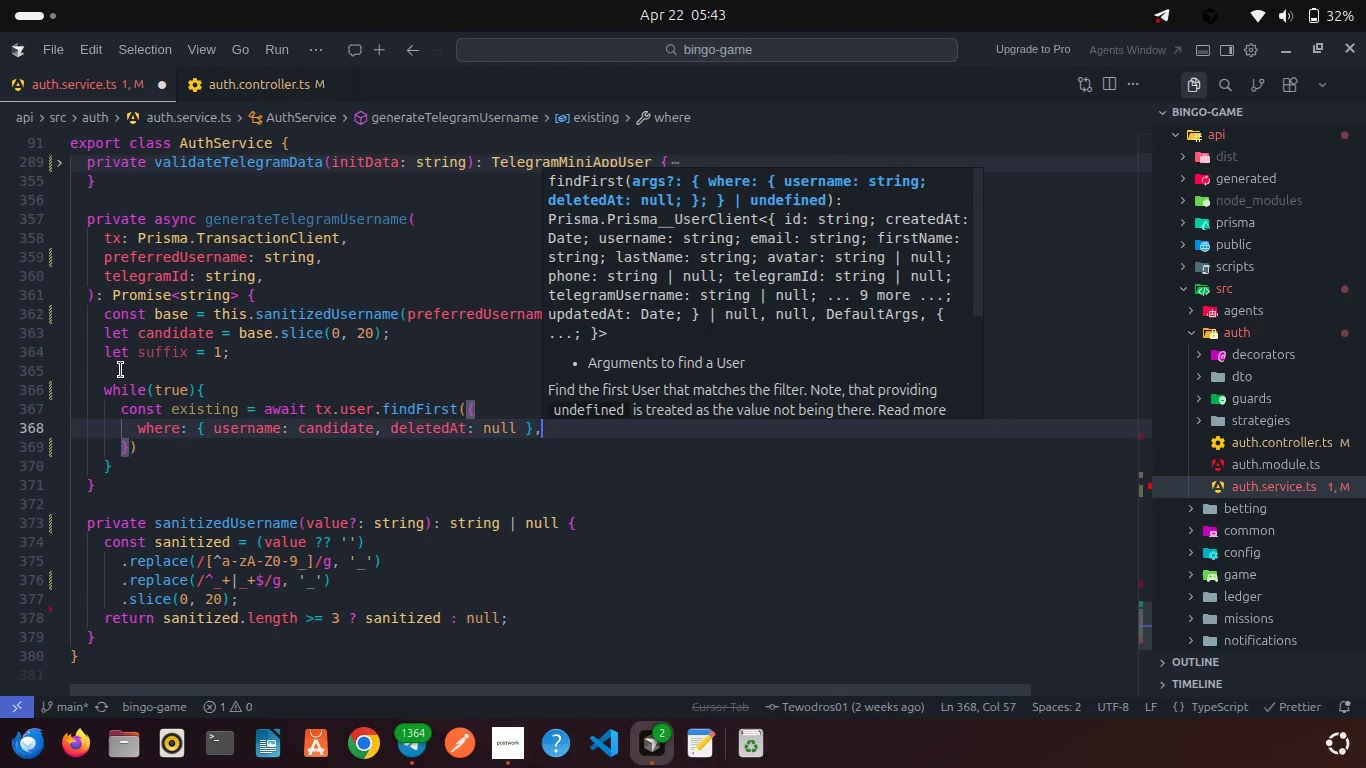 
key(Enter)
 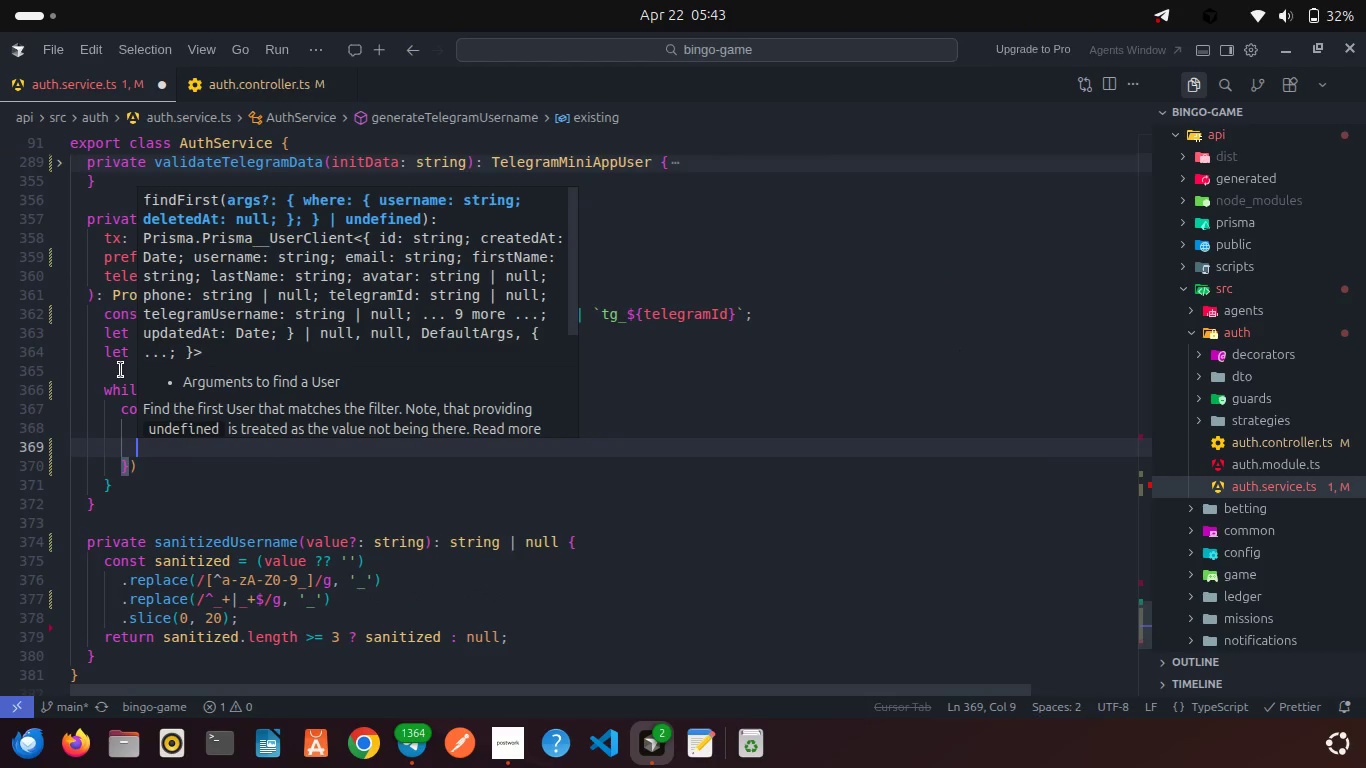 
type(sele)
 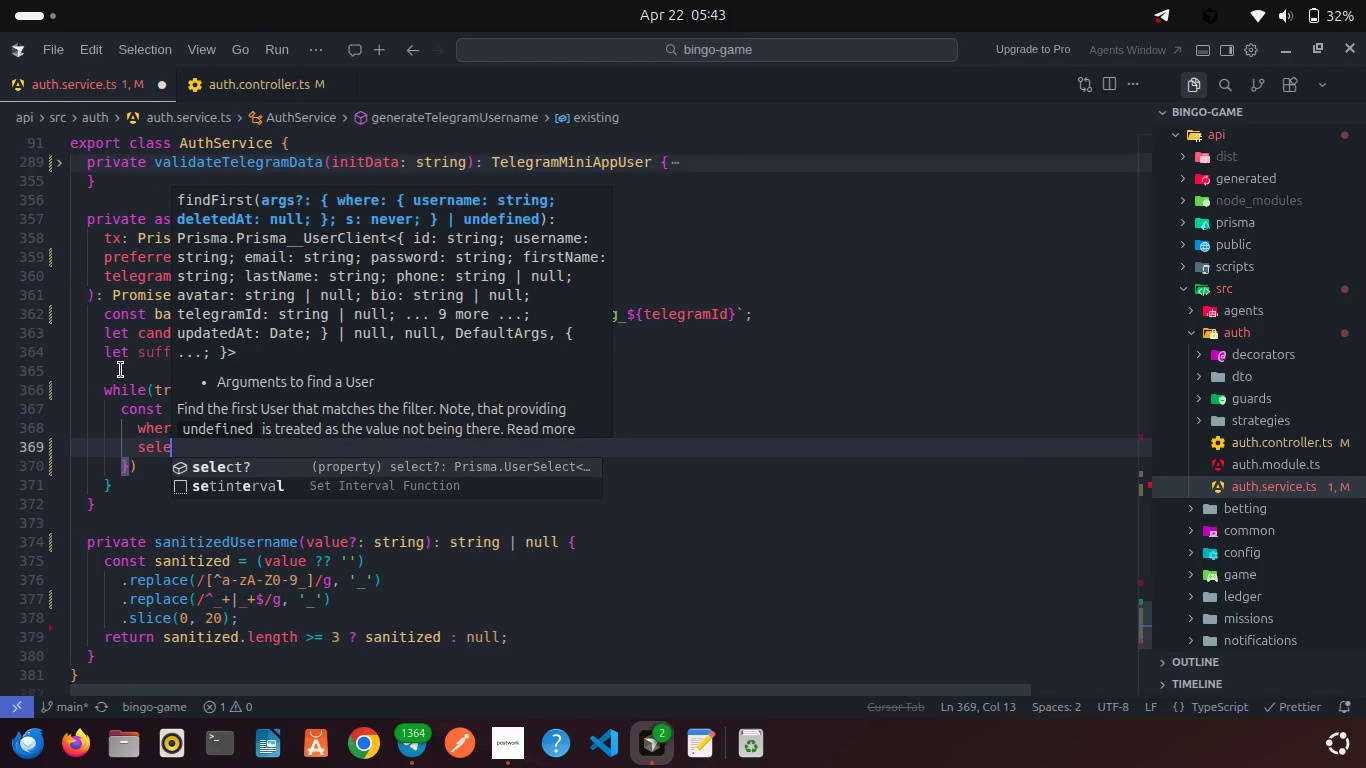 
key(Enter)
 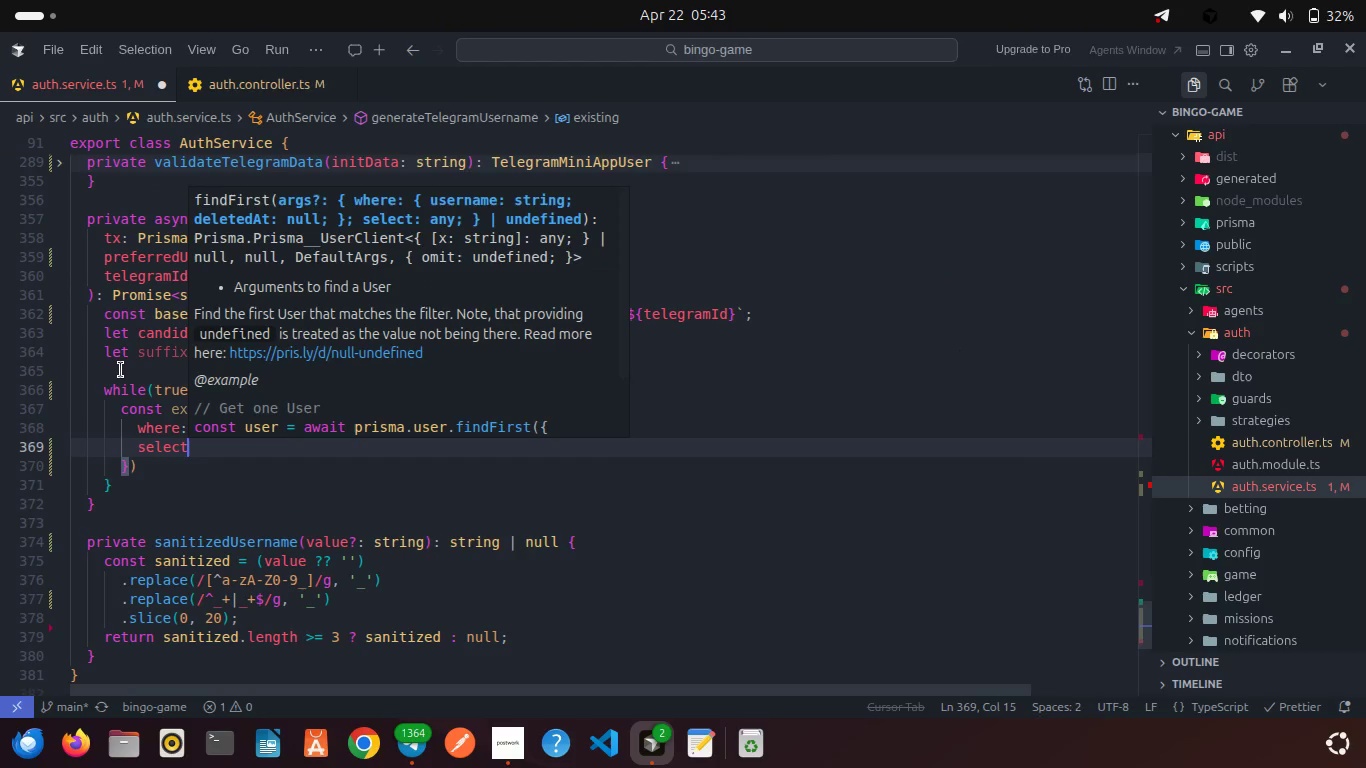 
key(Shift+Semicolon)
 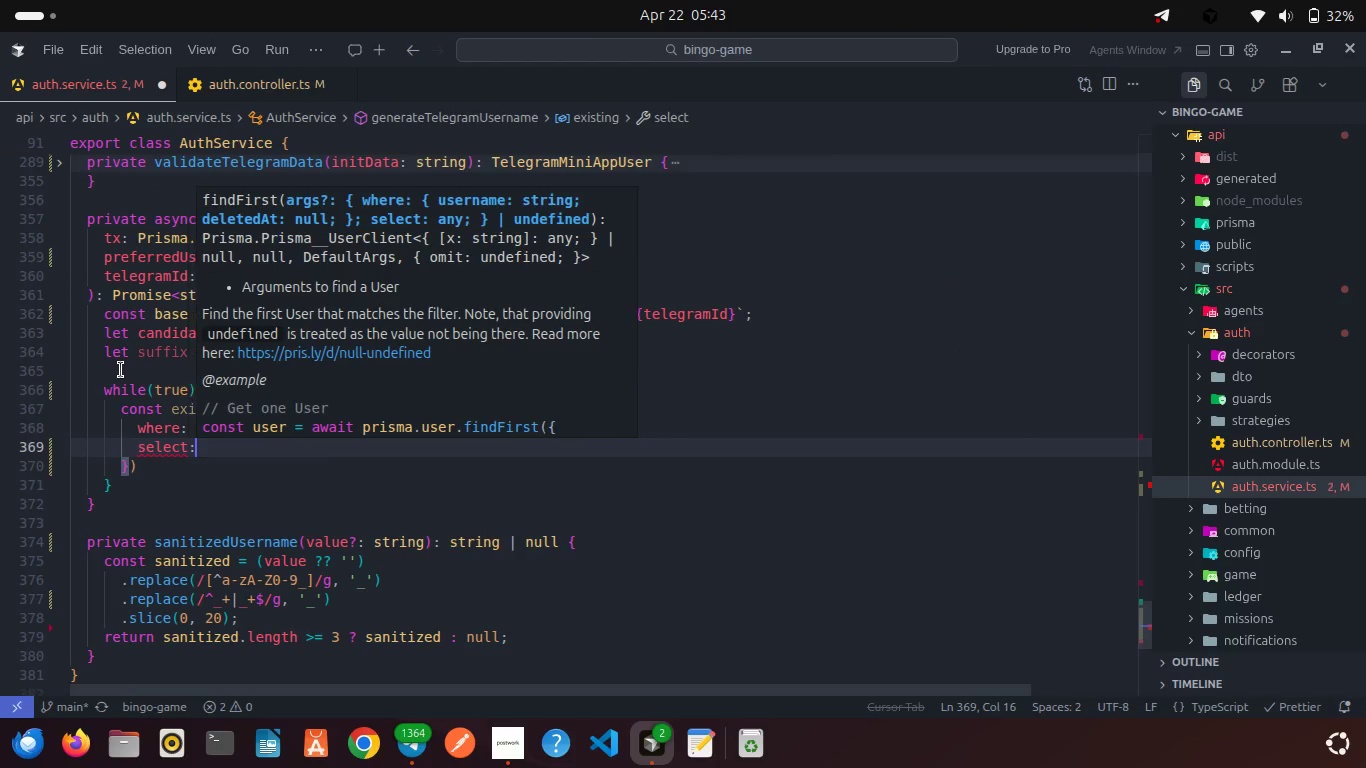 
key(Space)
 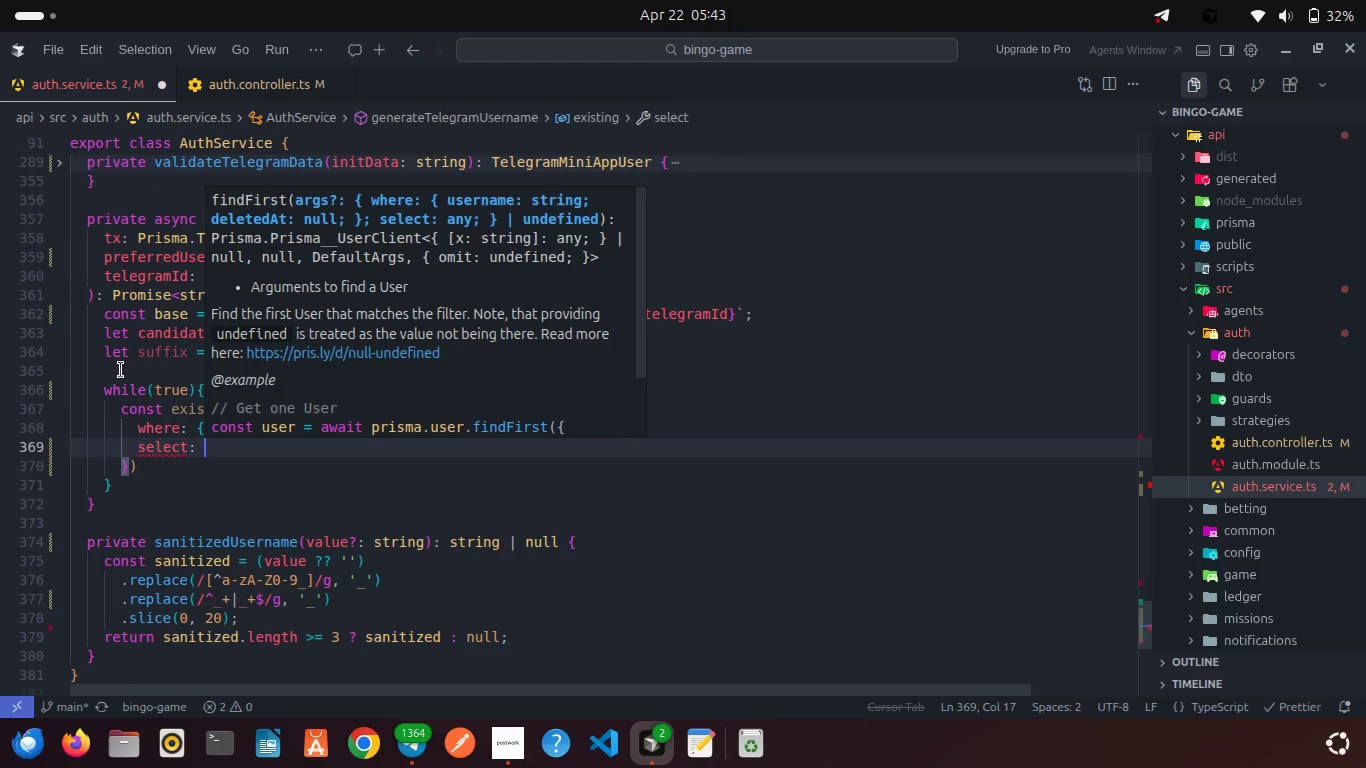 
key(Shift+ShiftRight)
 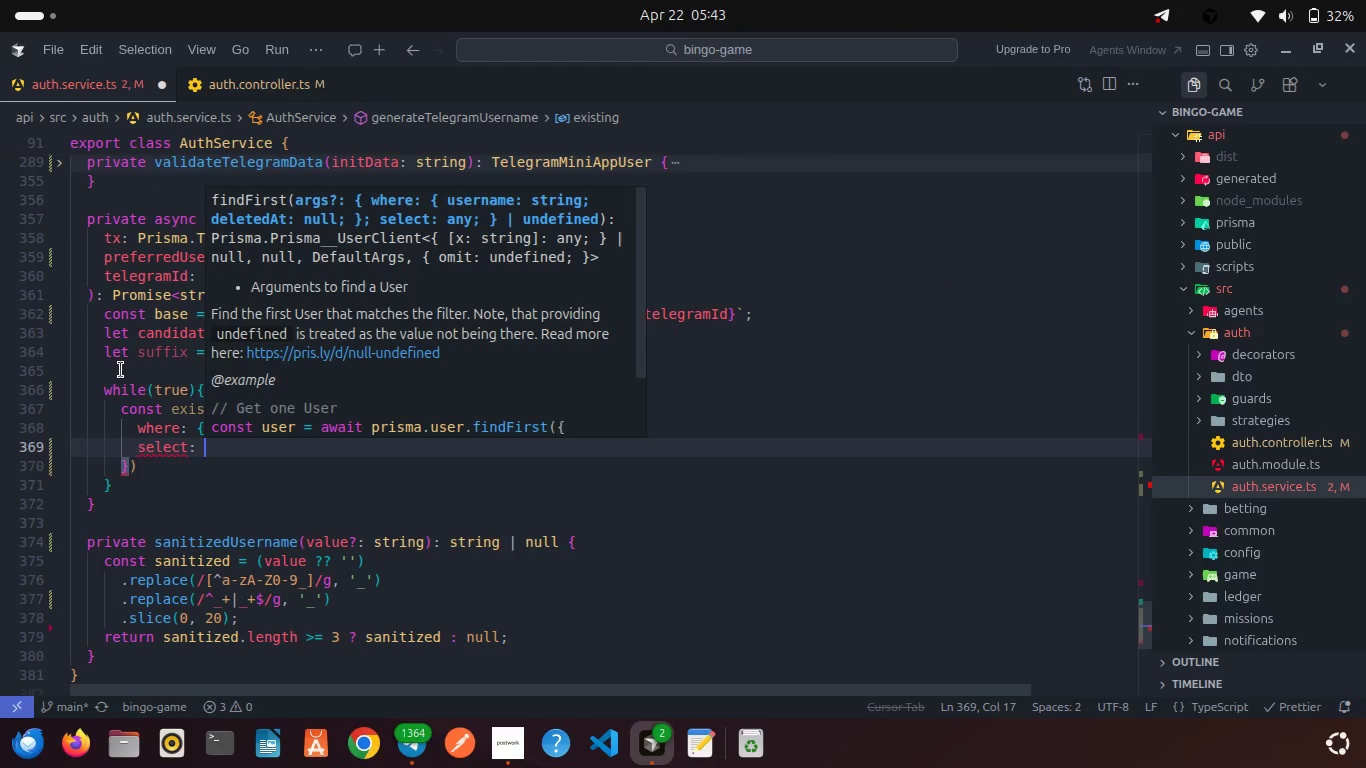 
key(Shift+BracketLeft)
 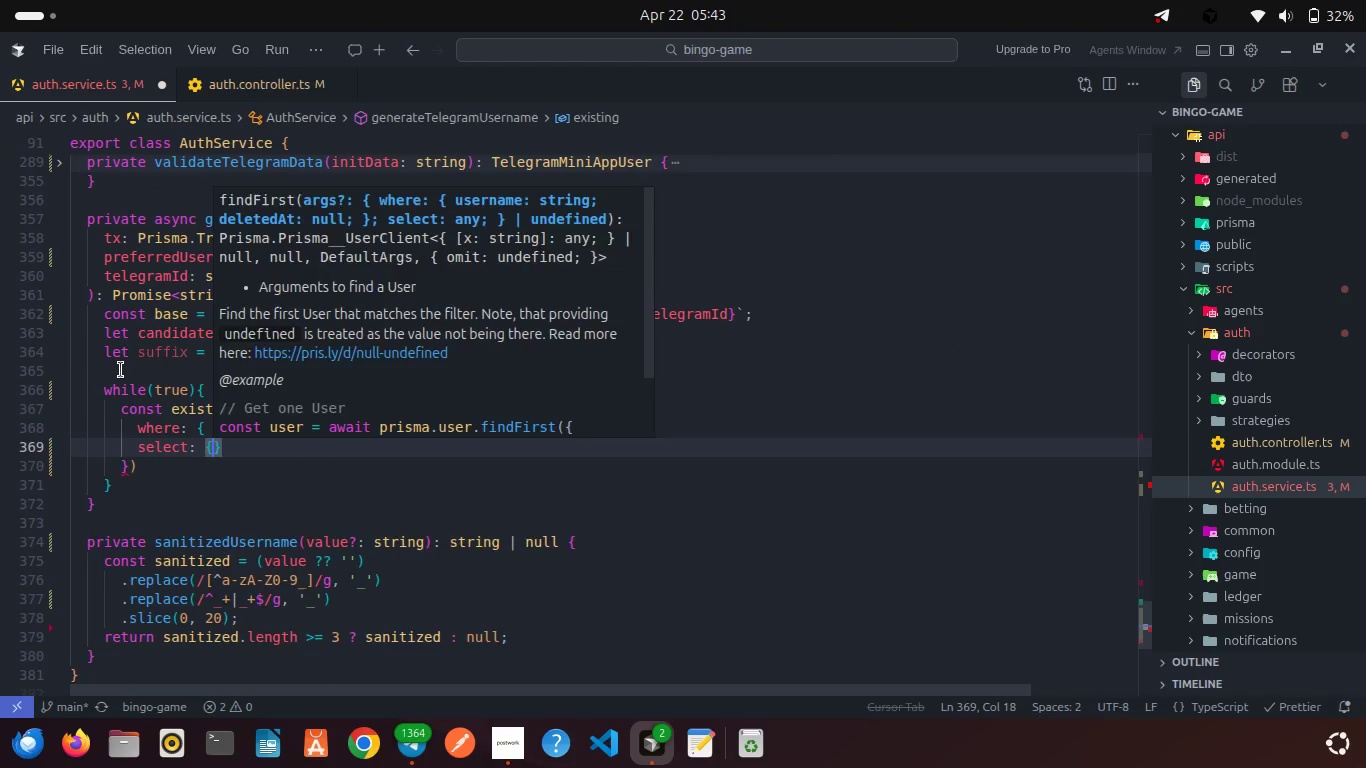 
key(Enter)
 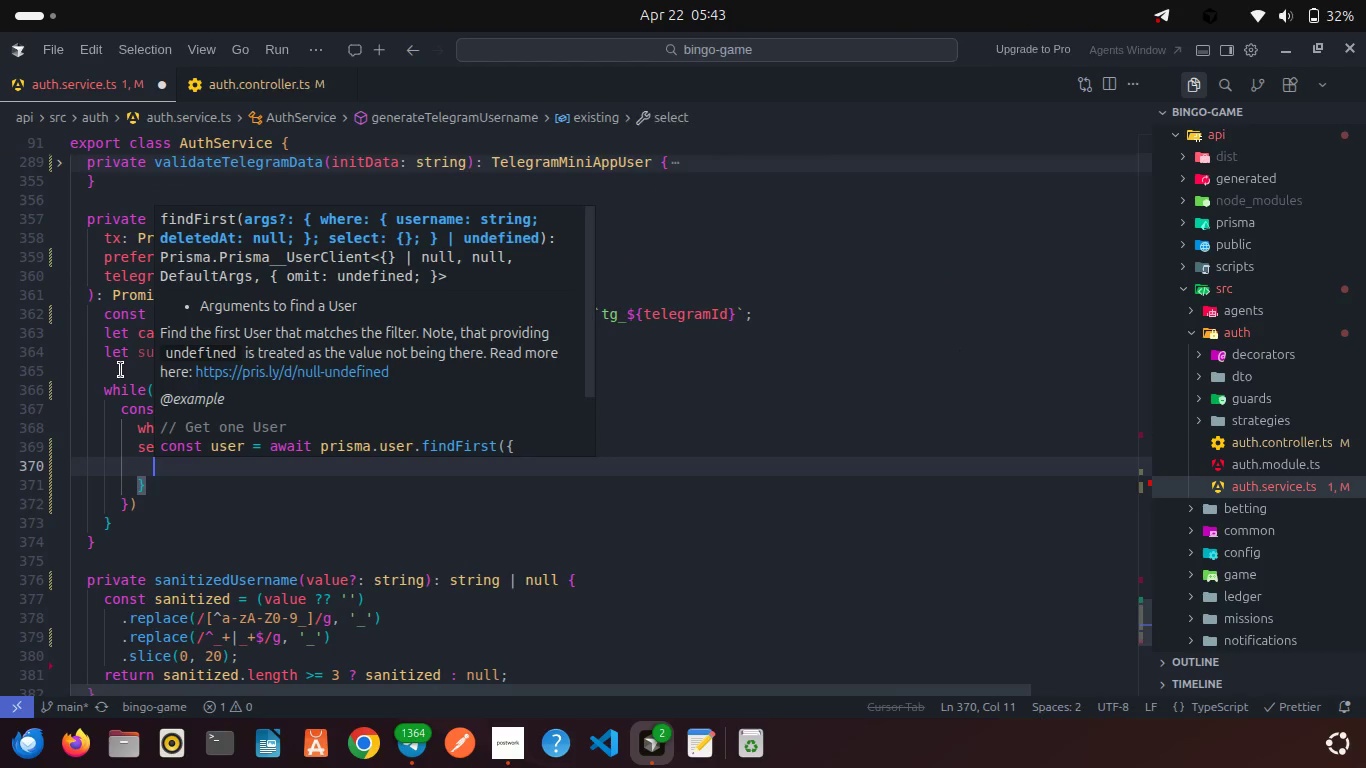 
type(id)
 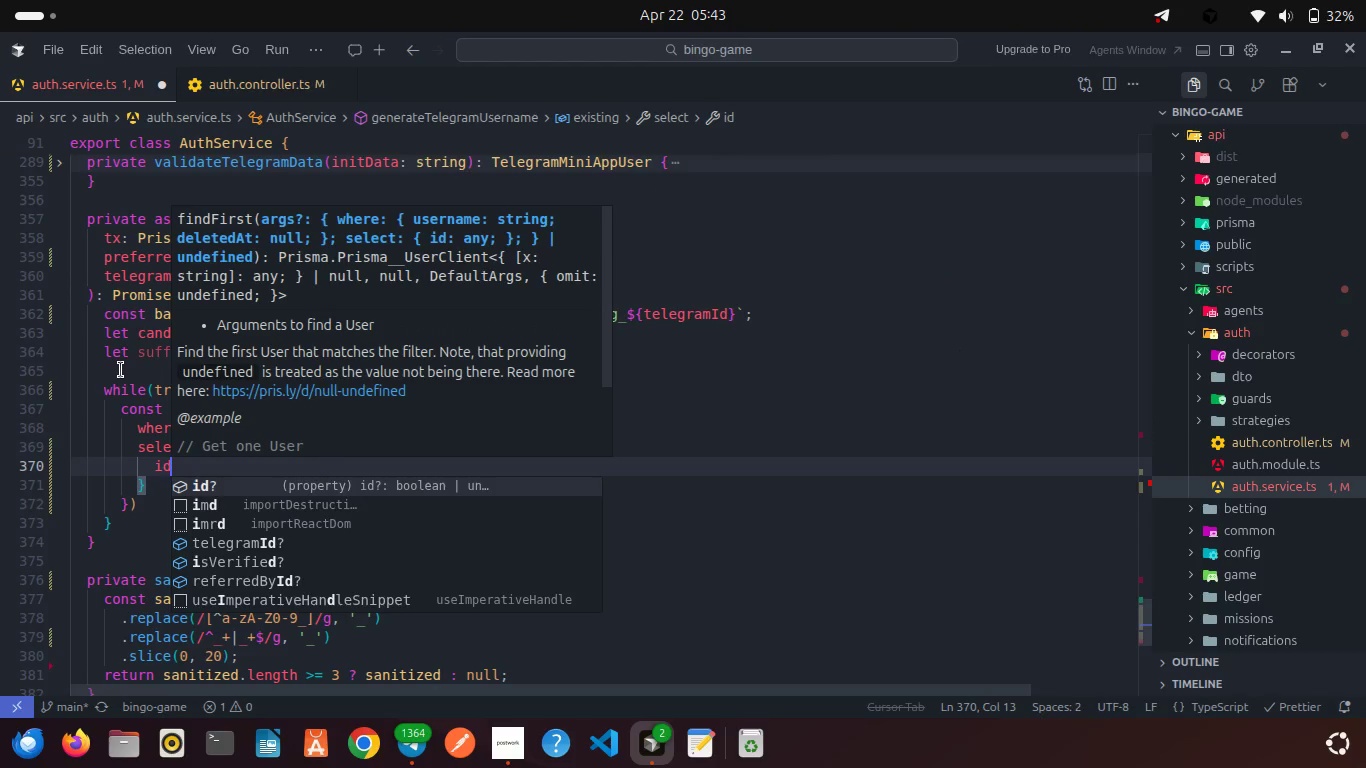 
key(Enter)
 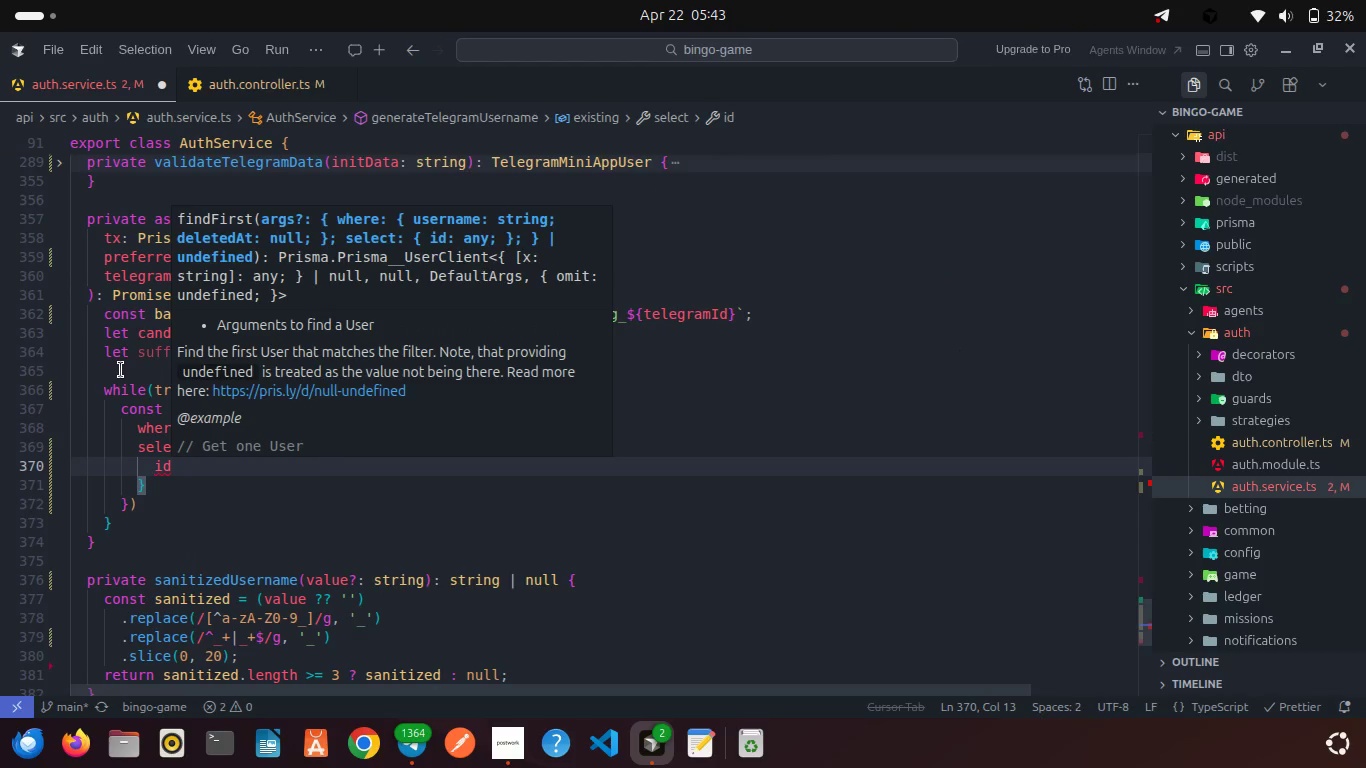 
type(: true,)
 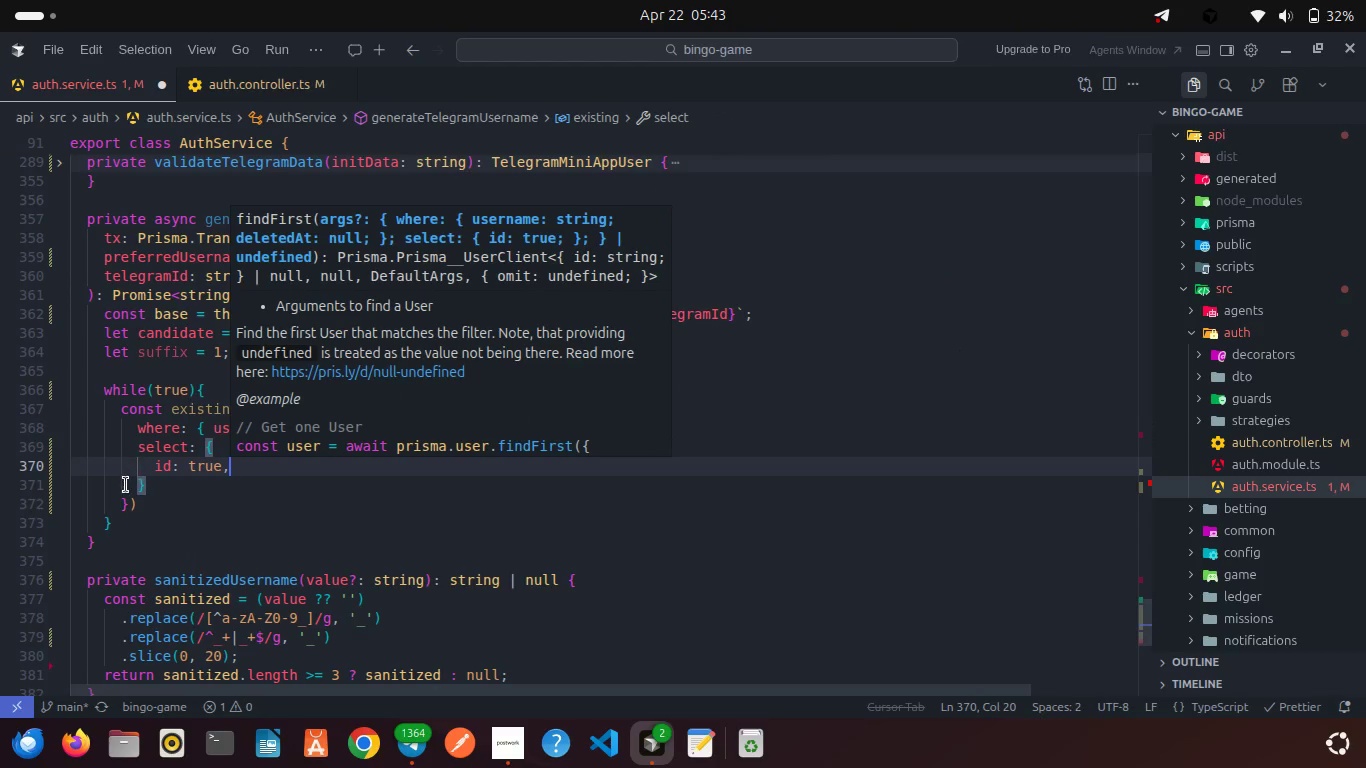 
left_click([143, 502])
 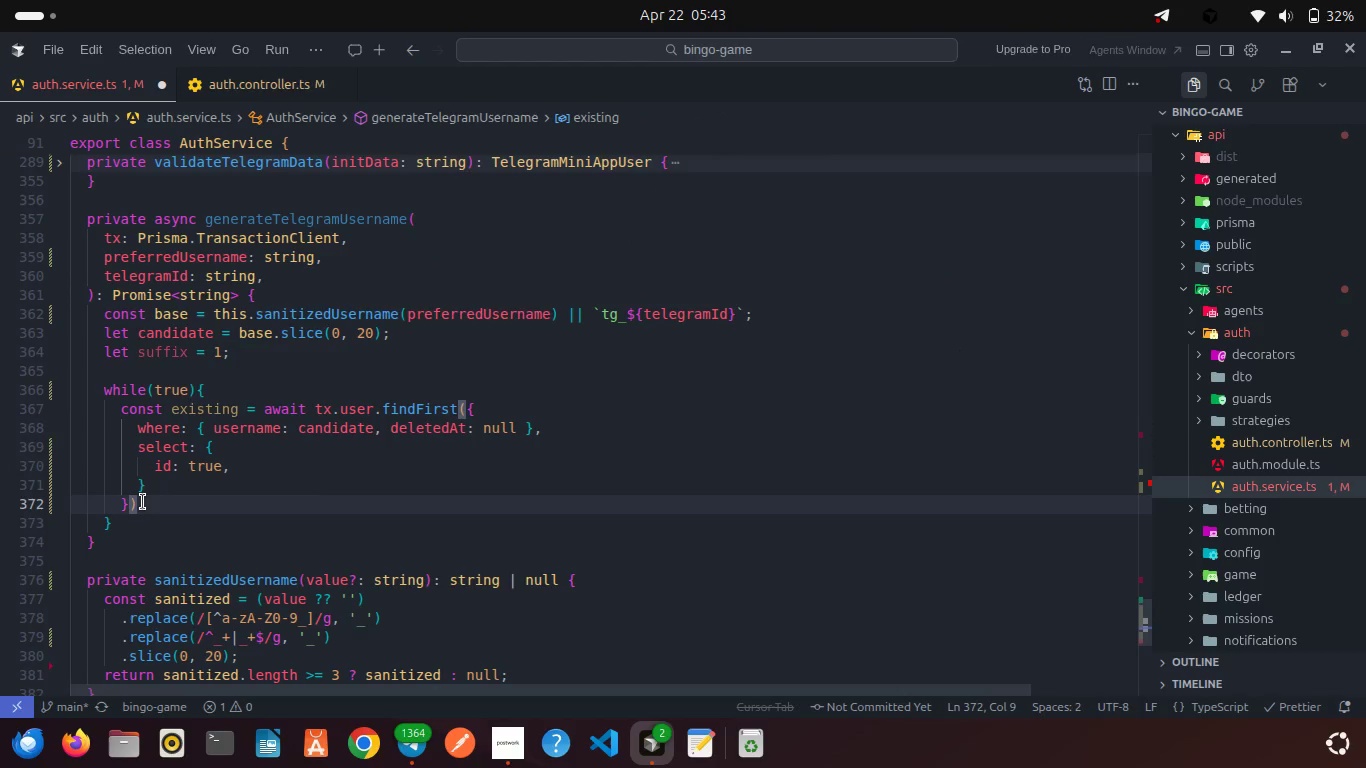 
key(Semicolon)
 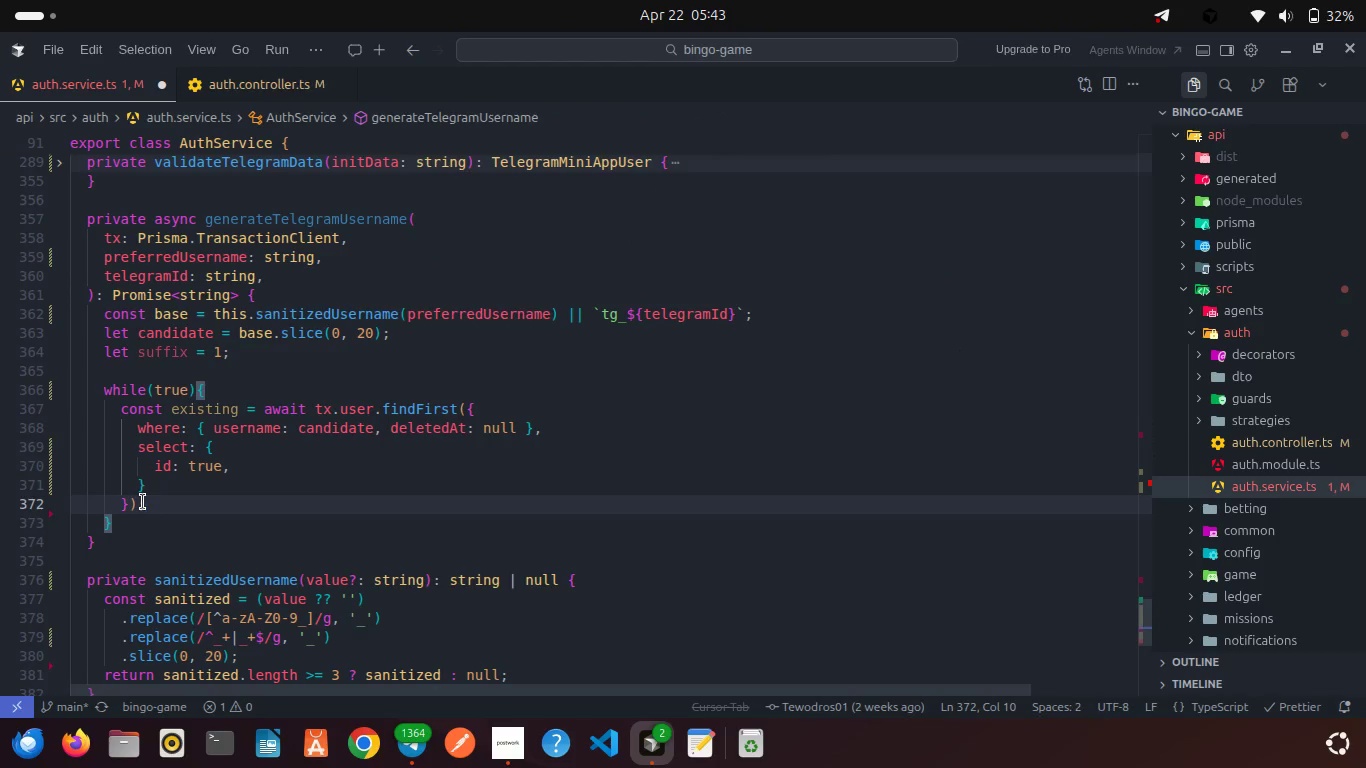 
key(Enter)
 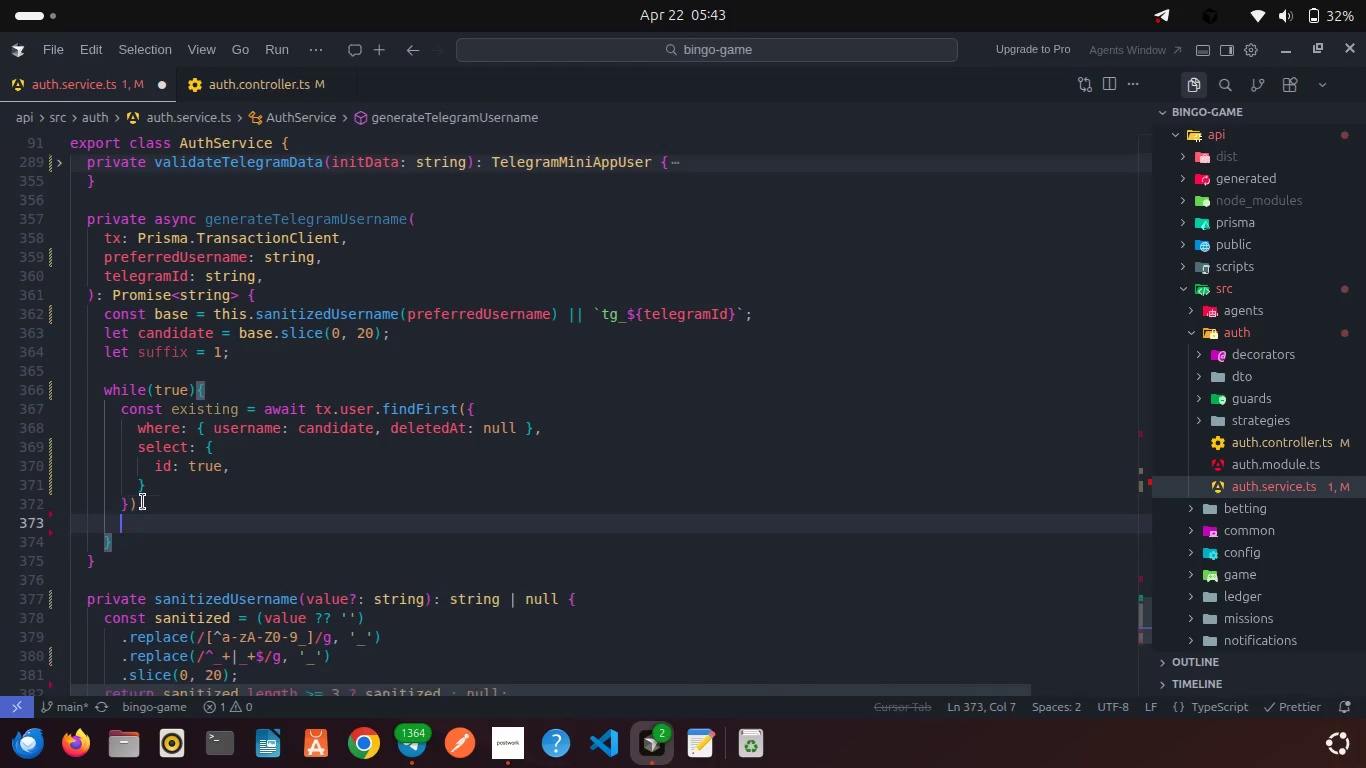 
key(Enter)
 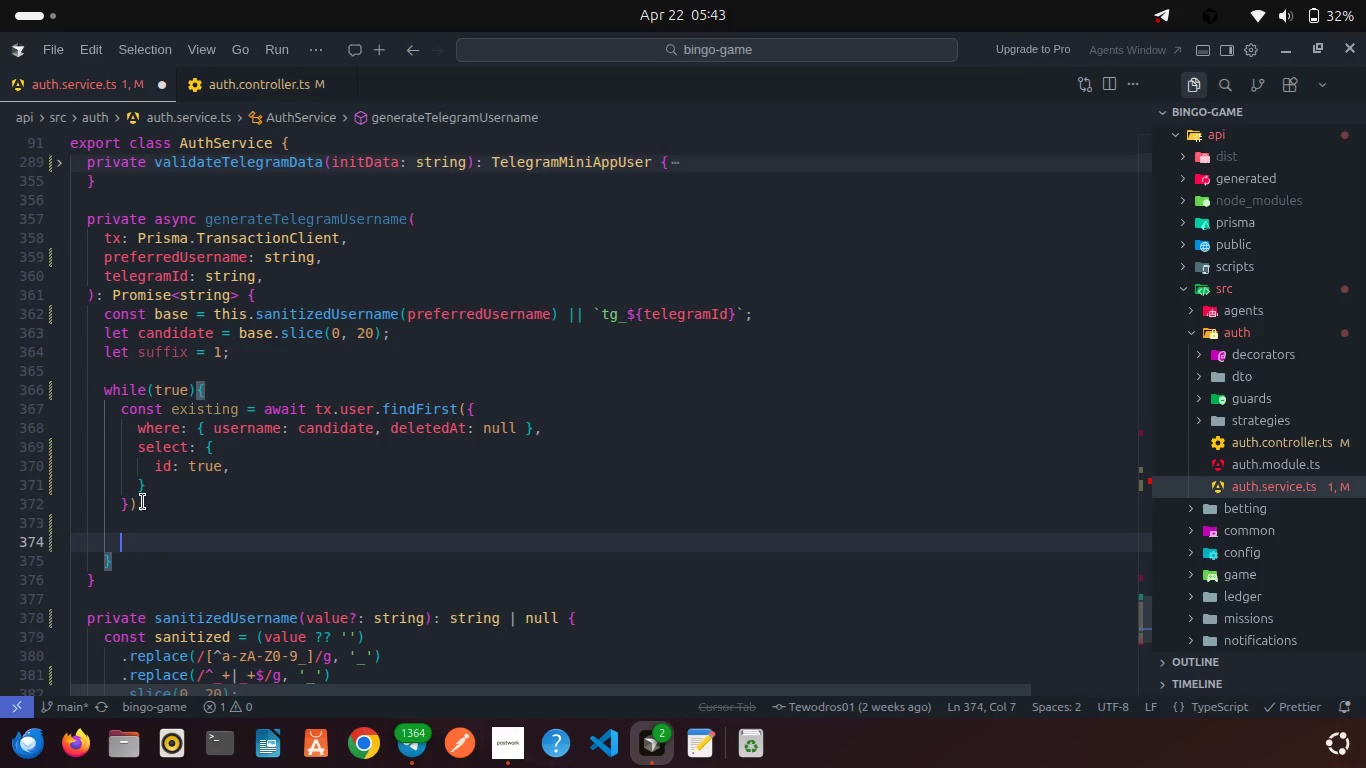 
type(if(!ex)
 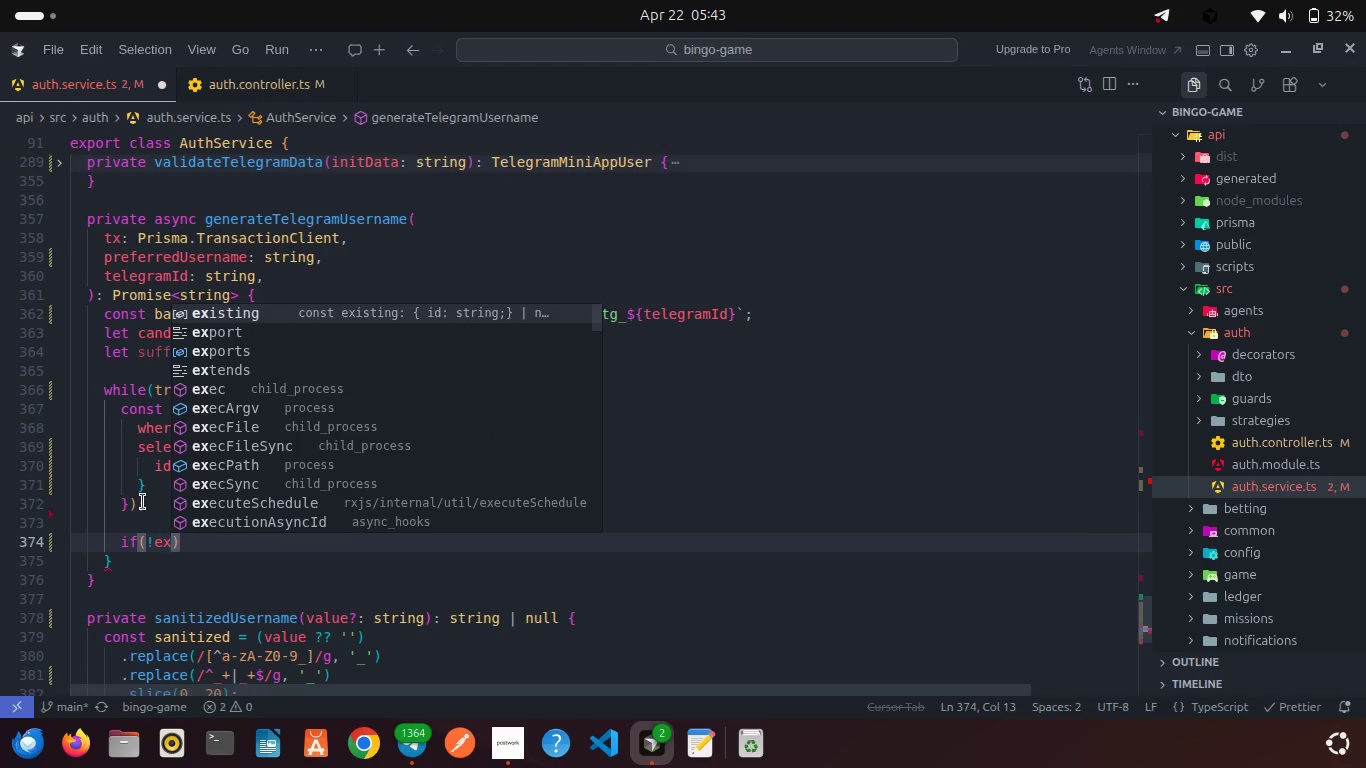 
key(Enter)
 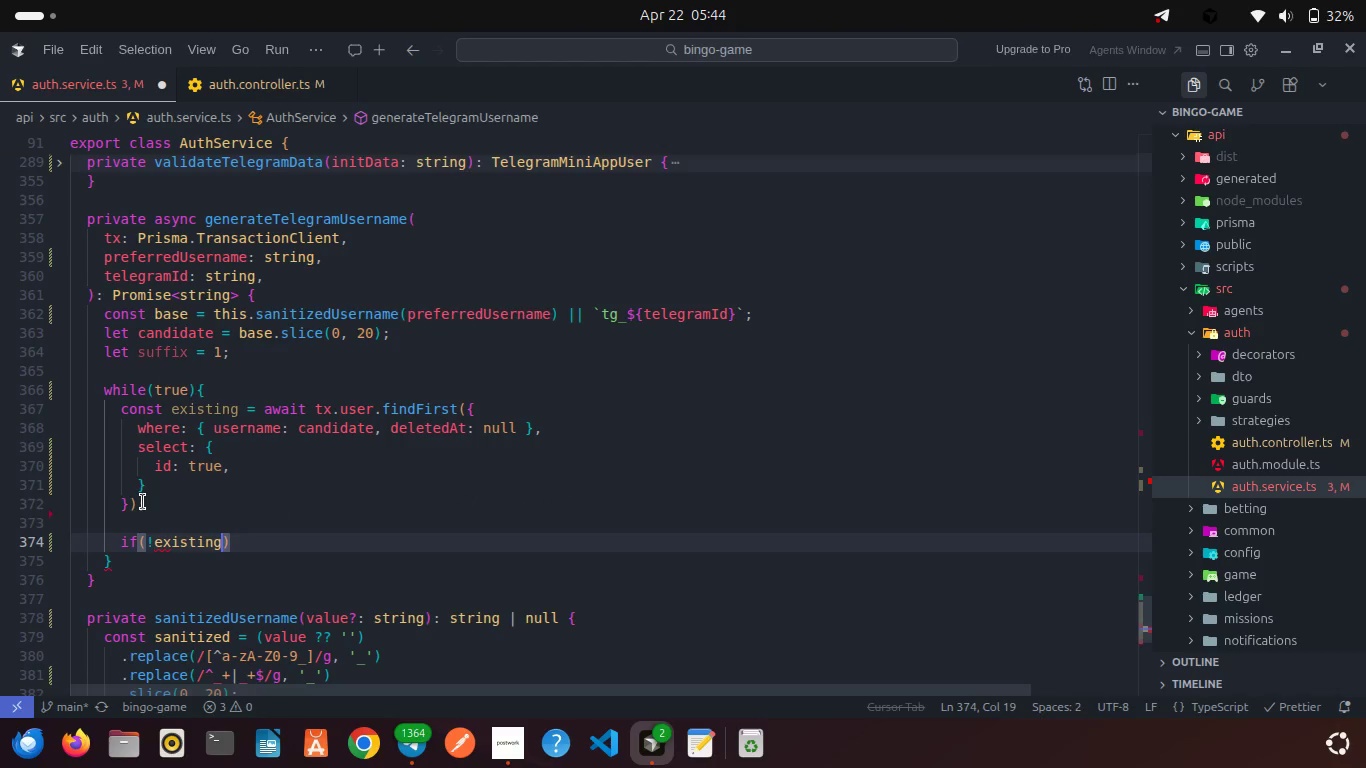 
key(ArrowRight)
 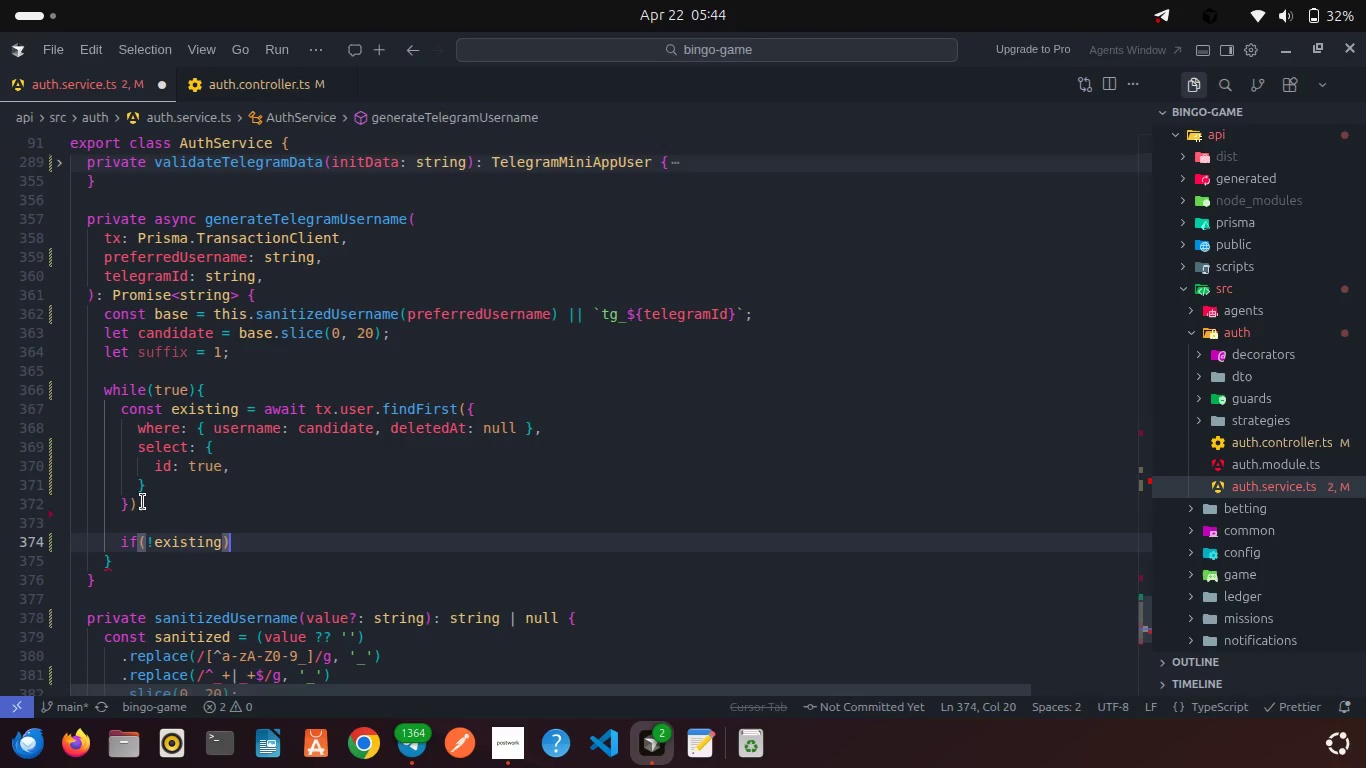 
type( ret)
 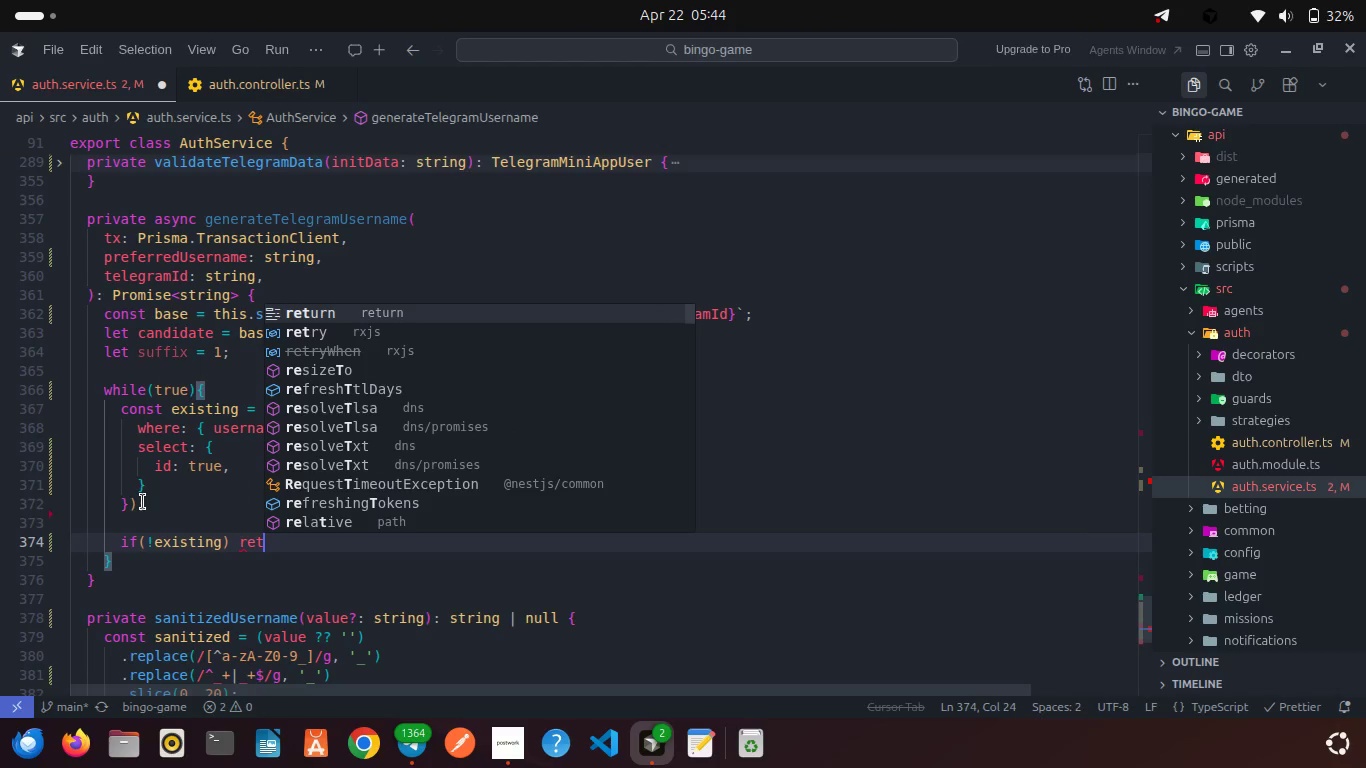 
key(Enter)
 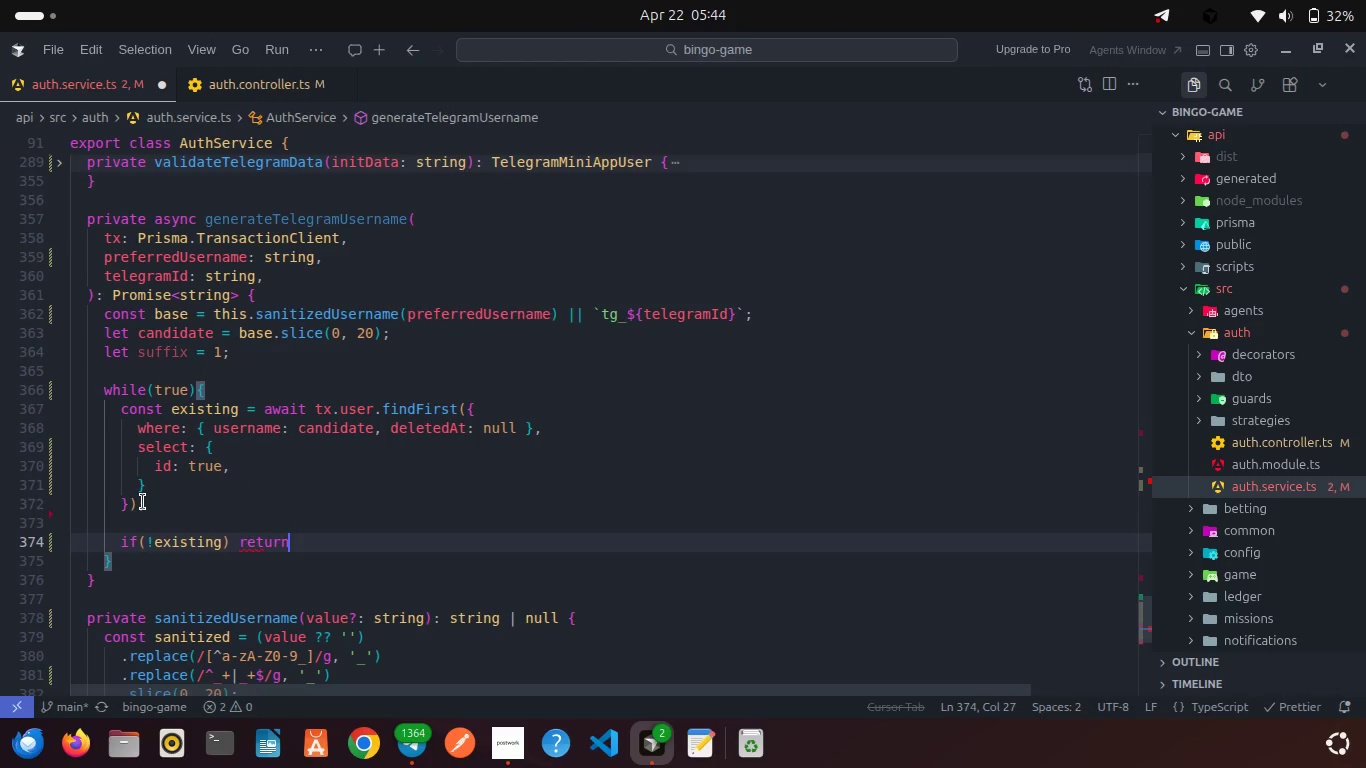 
type( cand)
 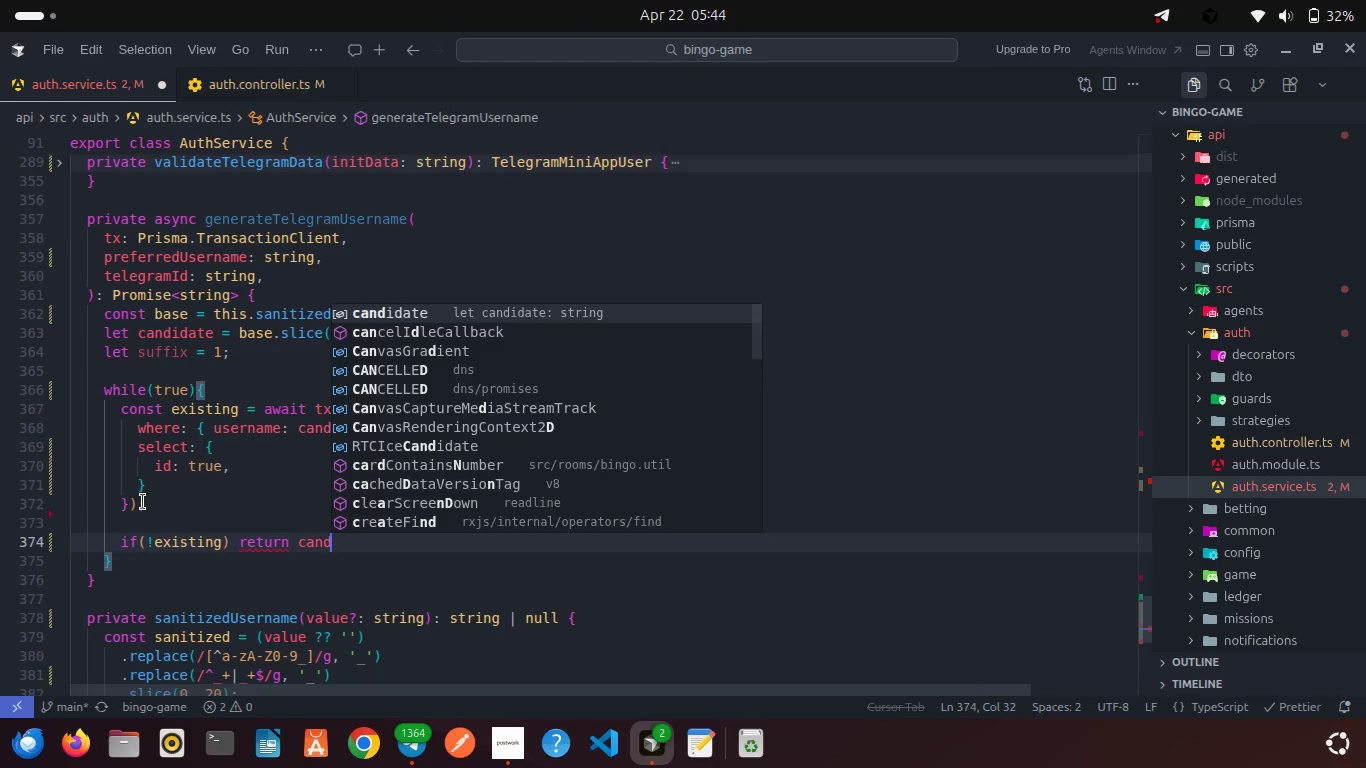 
key(Enter)
 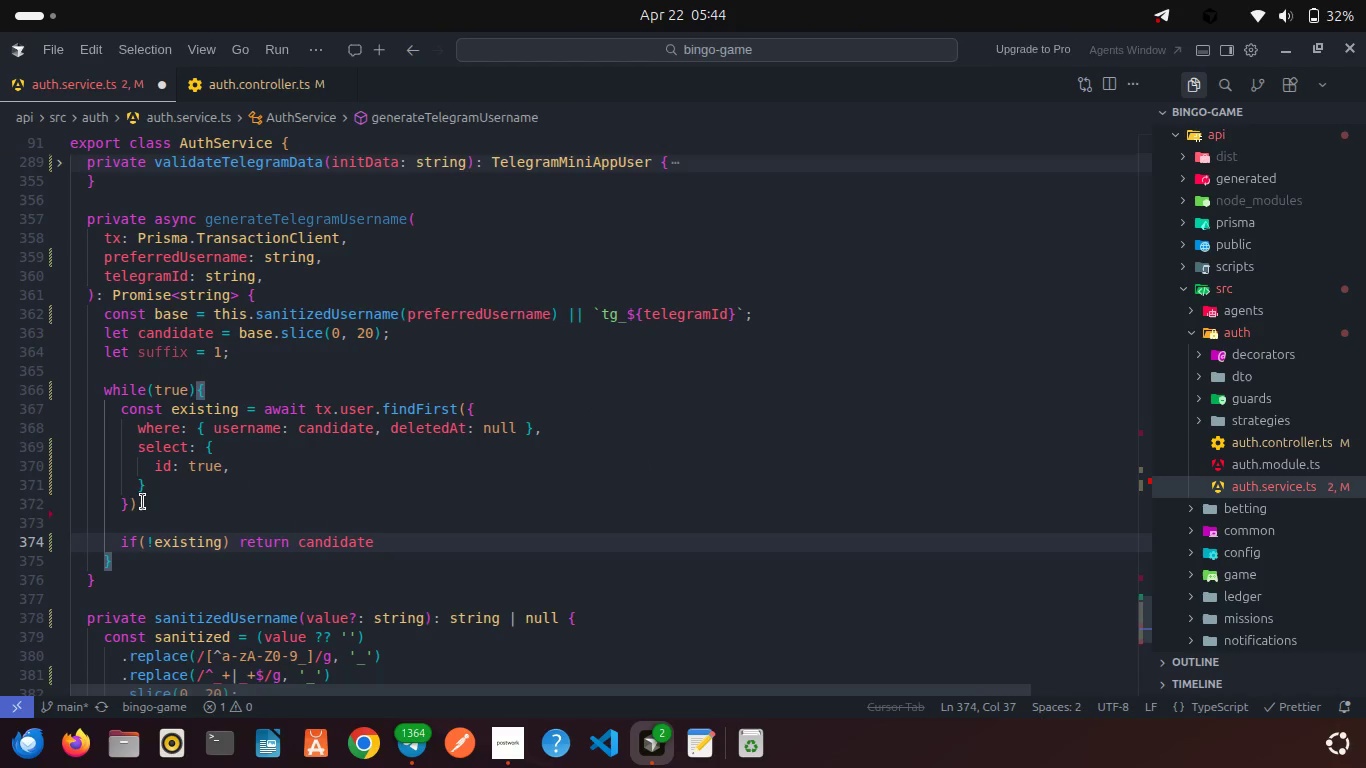 
key(Semicolon)
 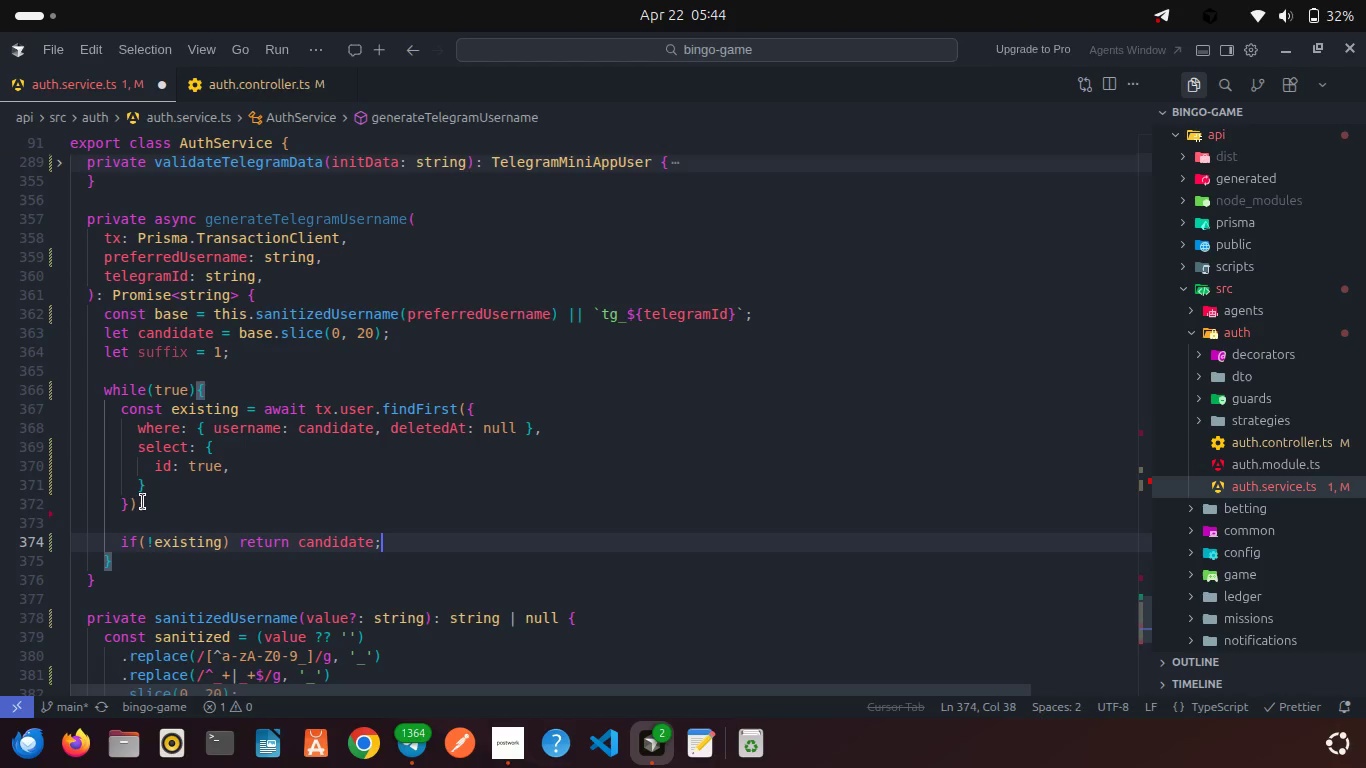 
key(Enter)
 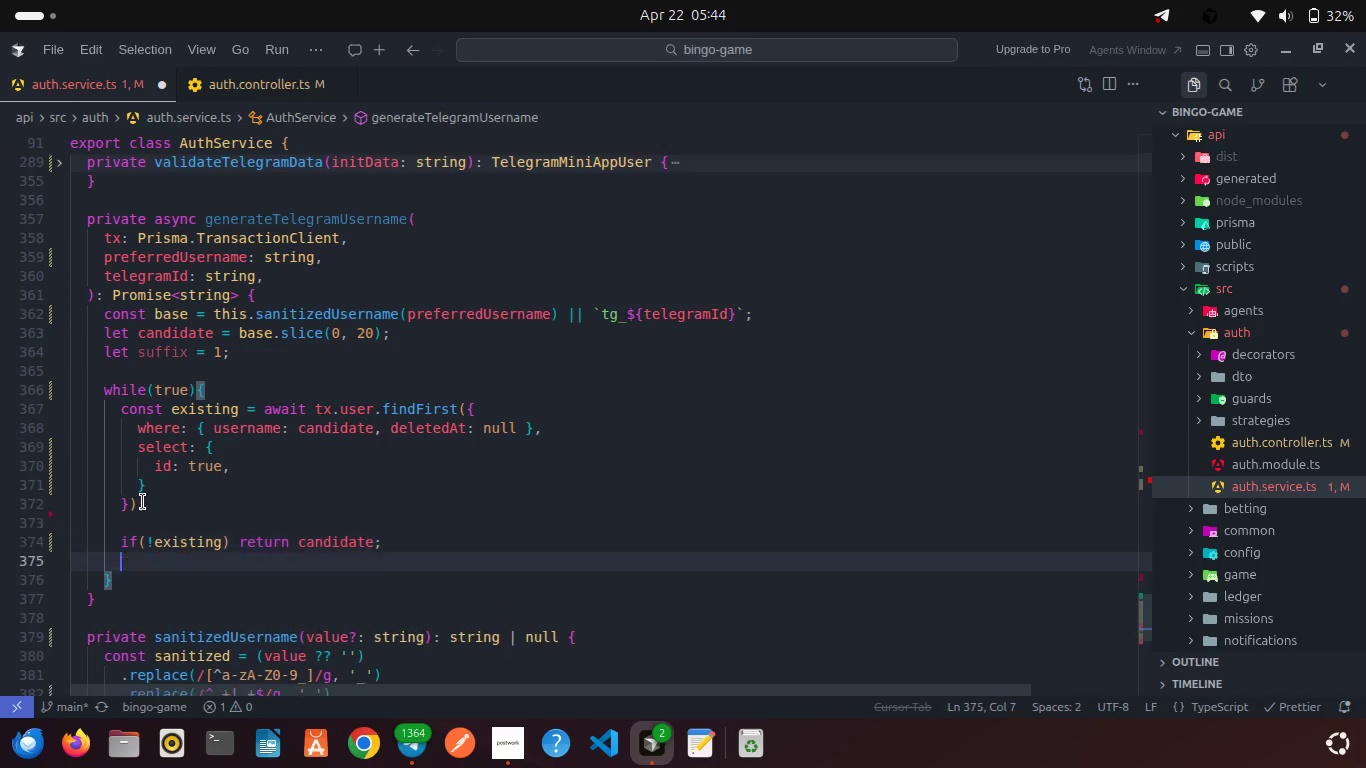 
key(Enter)
 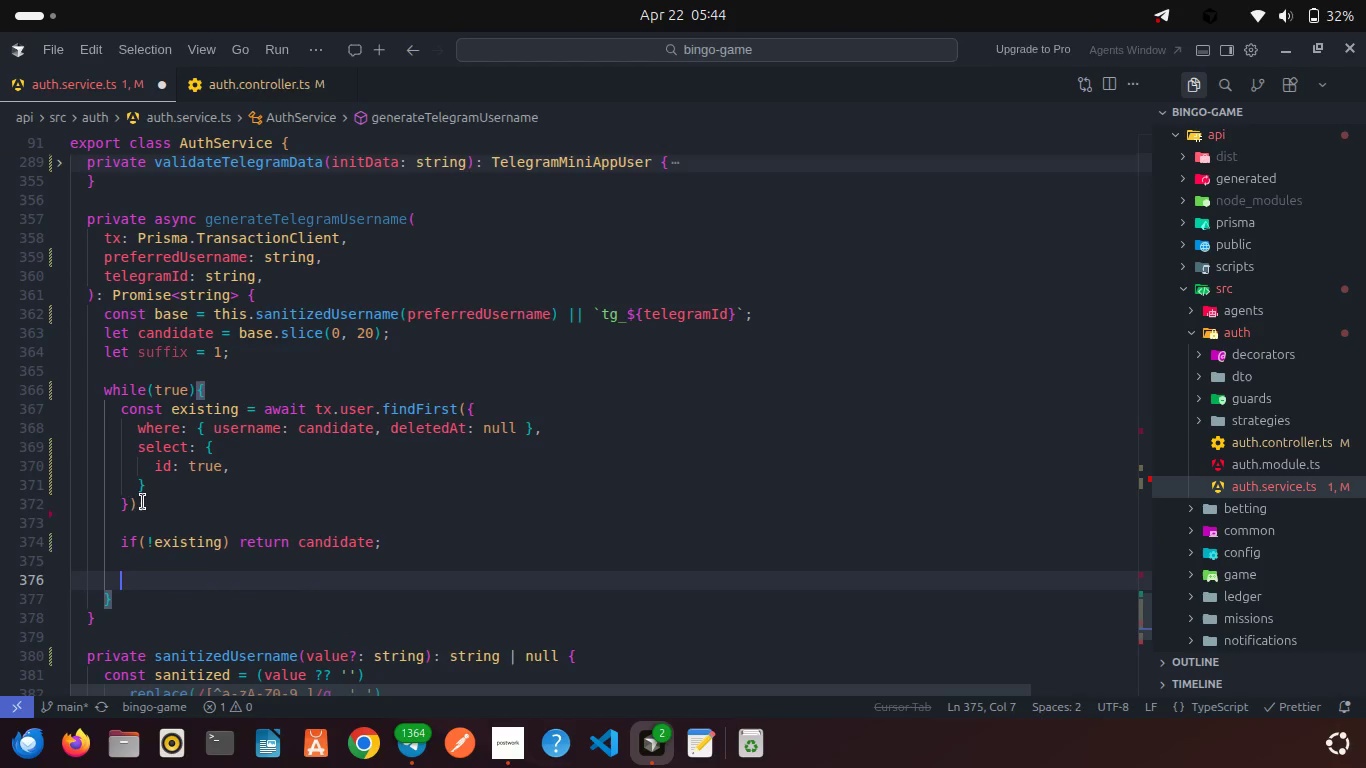 
type(const nextSuffix = Str)
 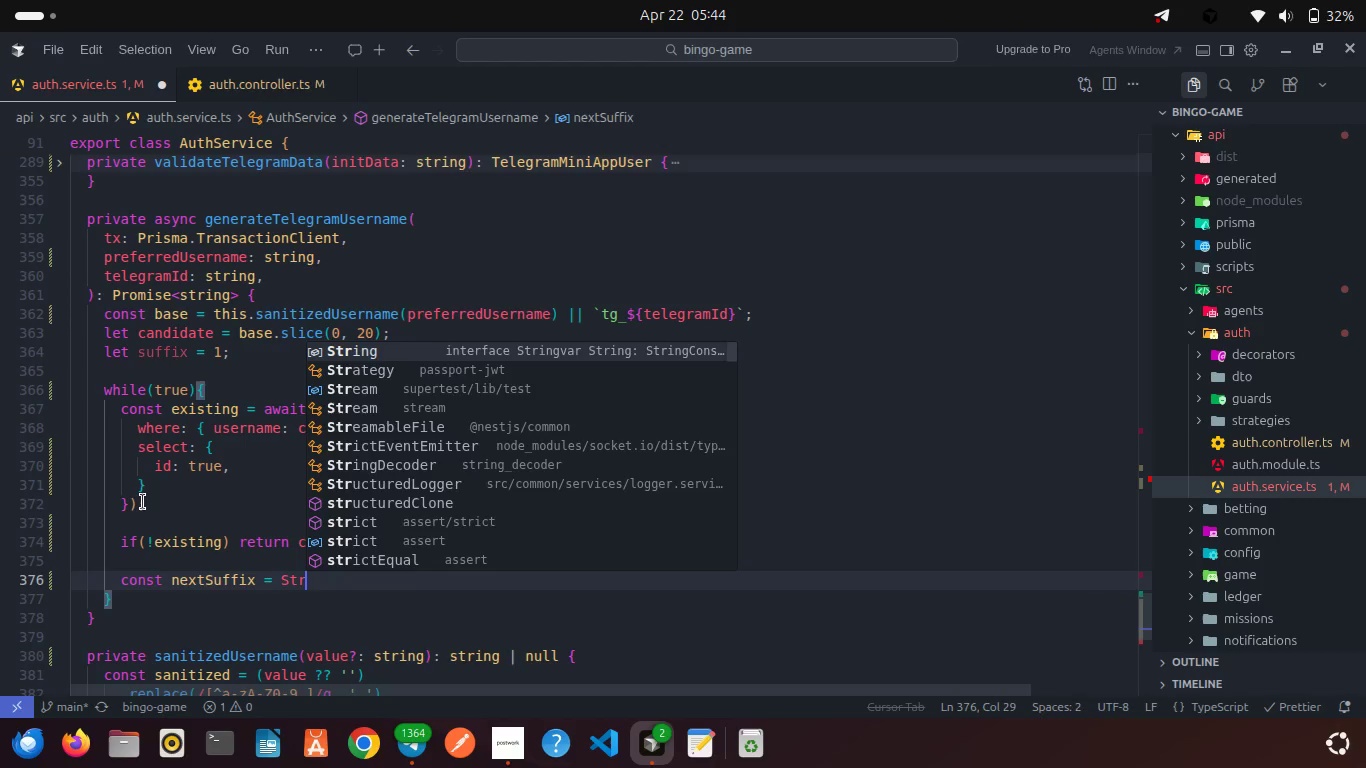 
key(Enter)
 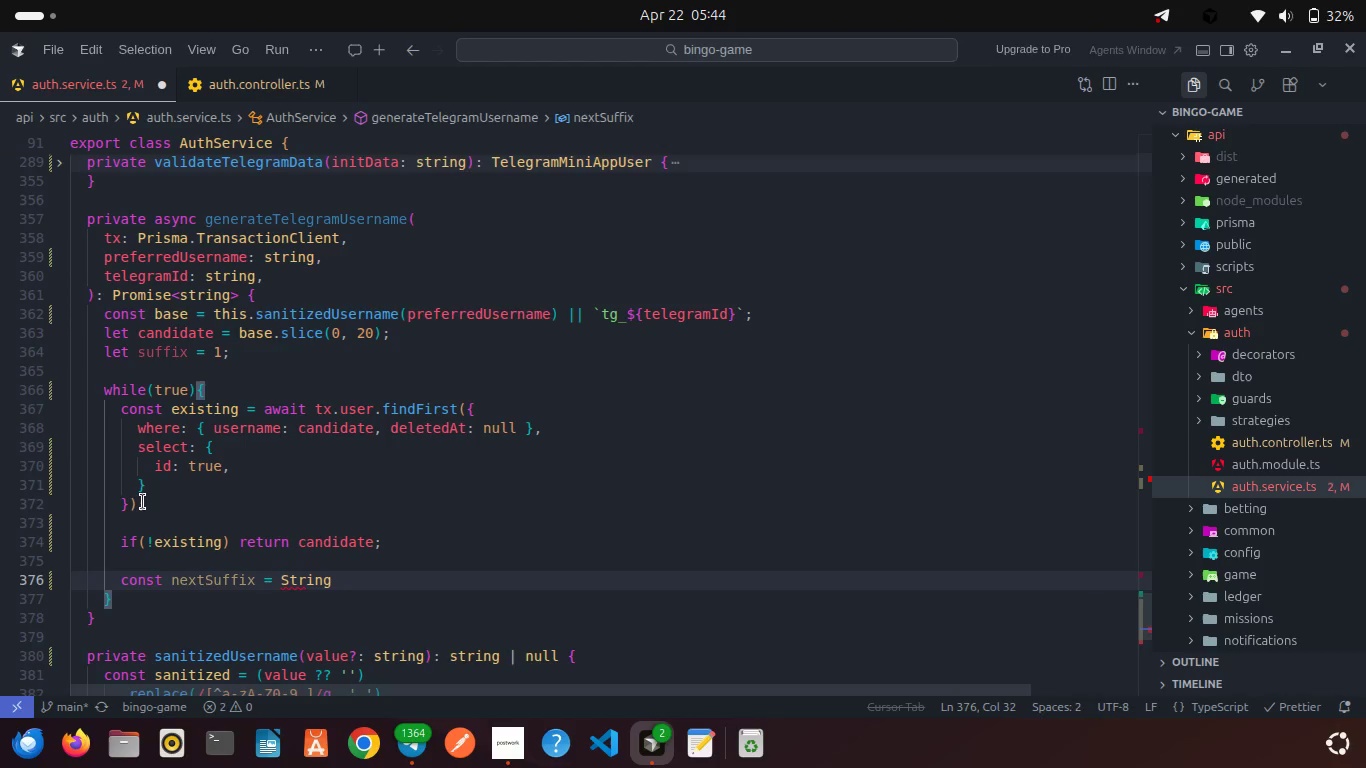 
type((su)
 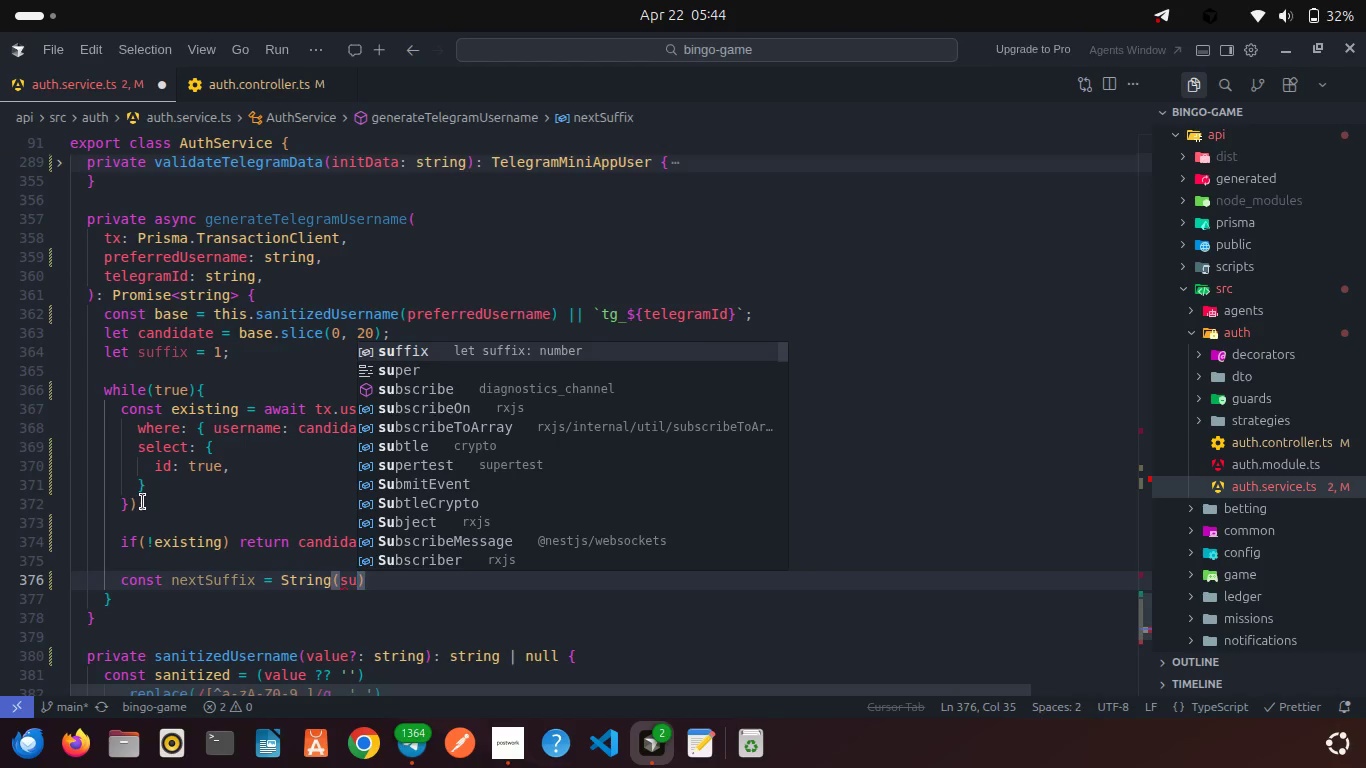 
key(Enter)
 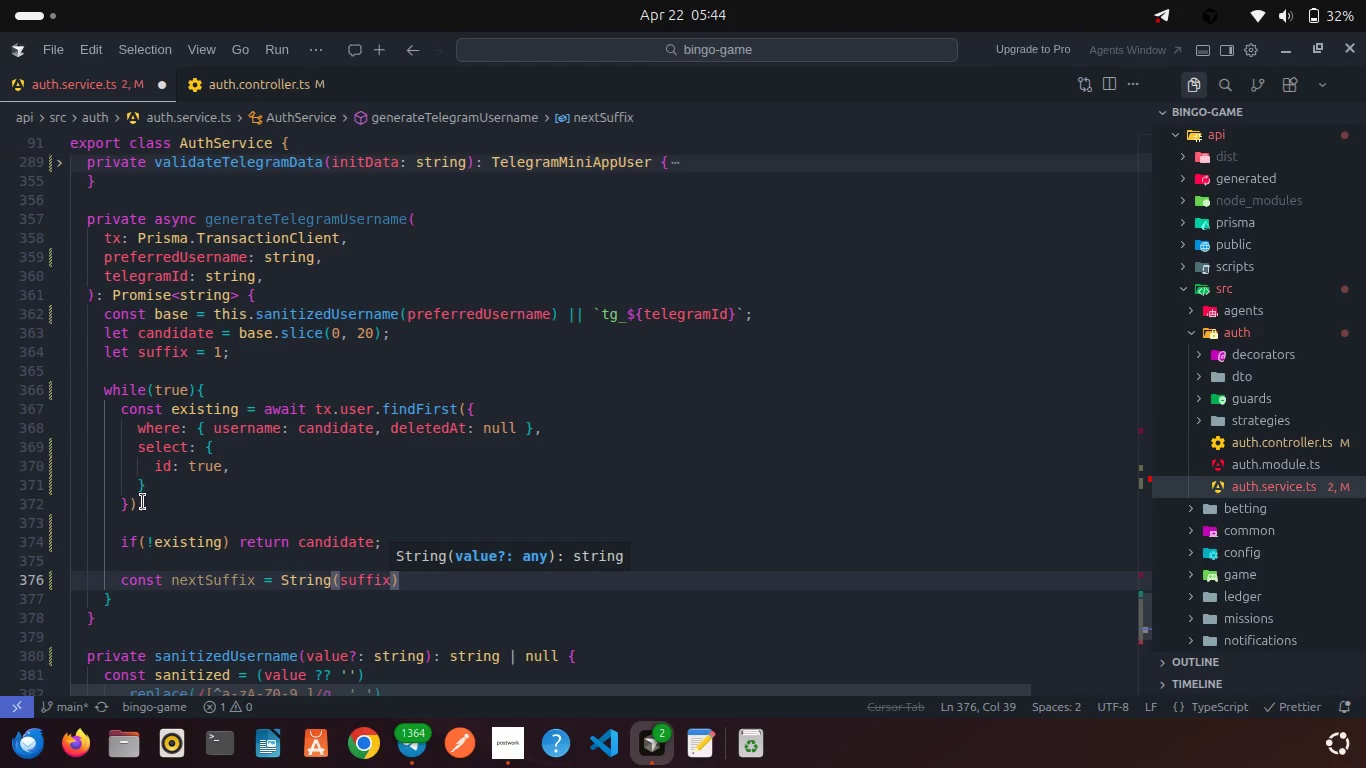 
key(Shift+Equal)
 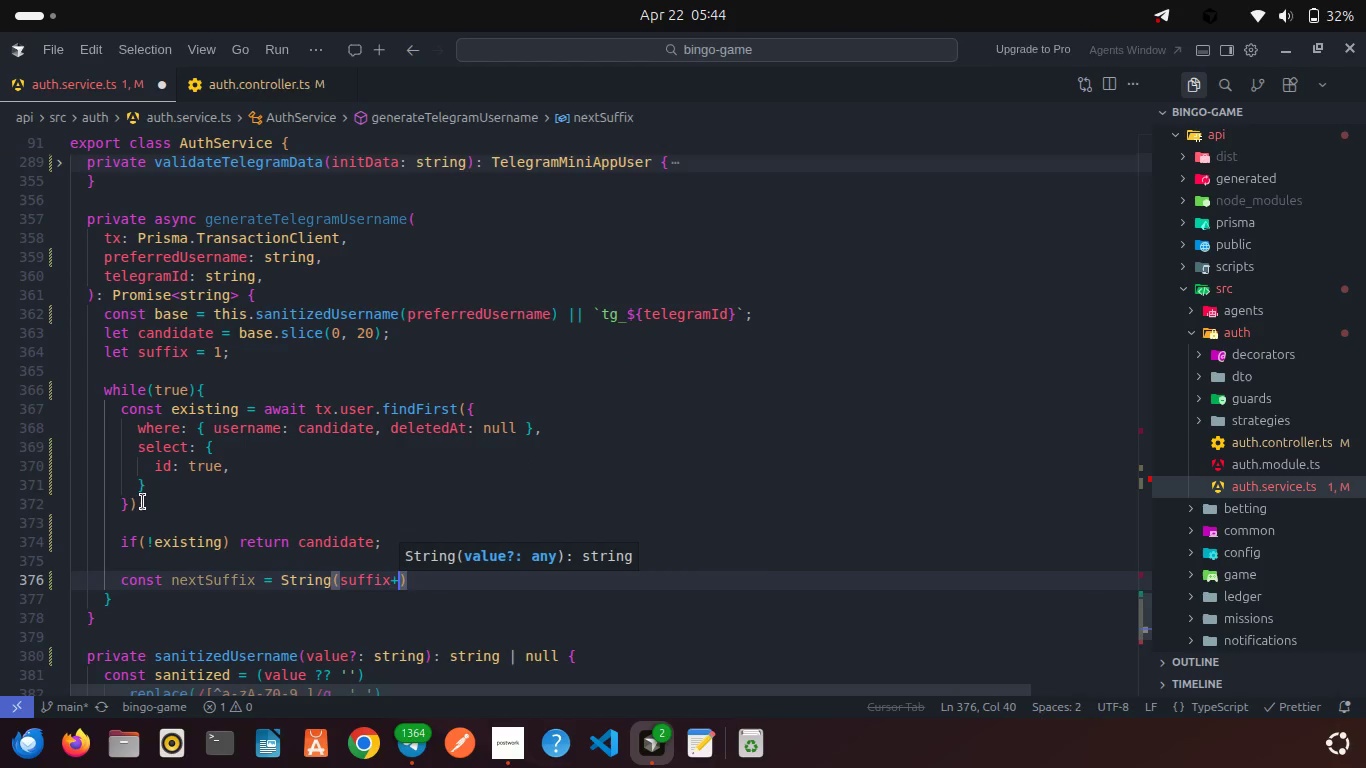 
key(Shift+Equal)
 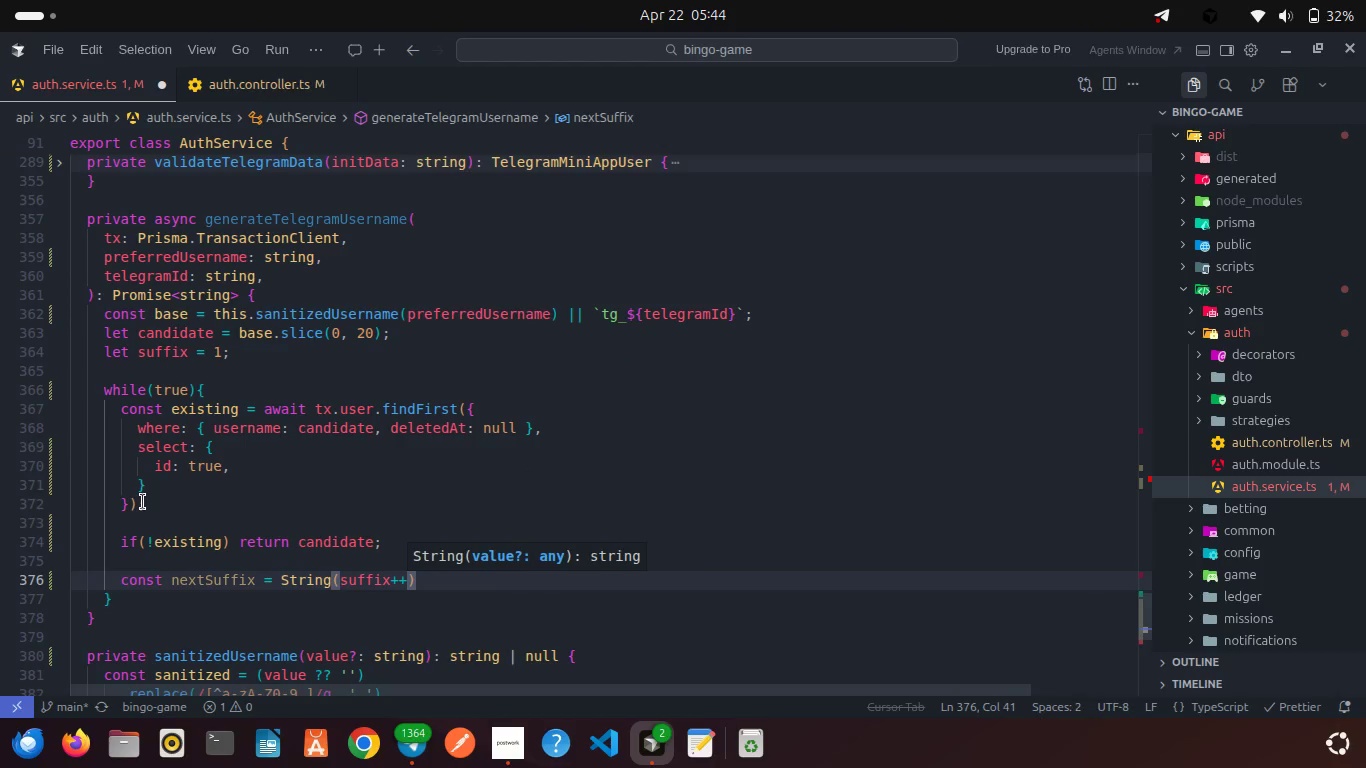 
key(ArrowRight)
 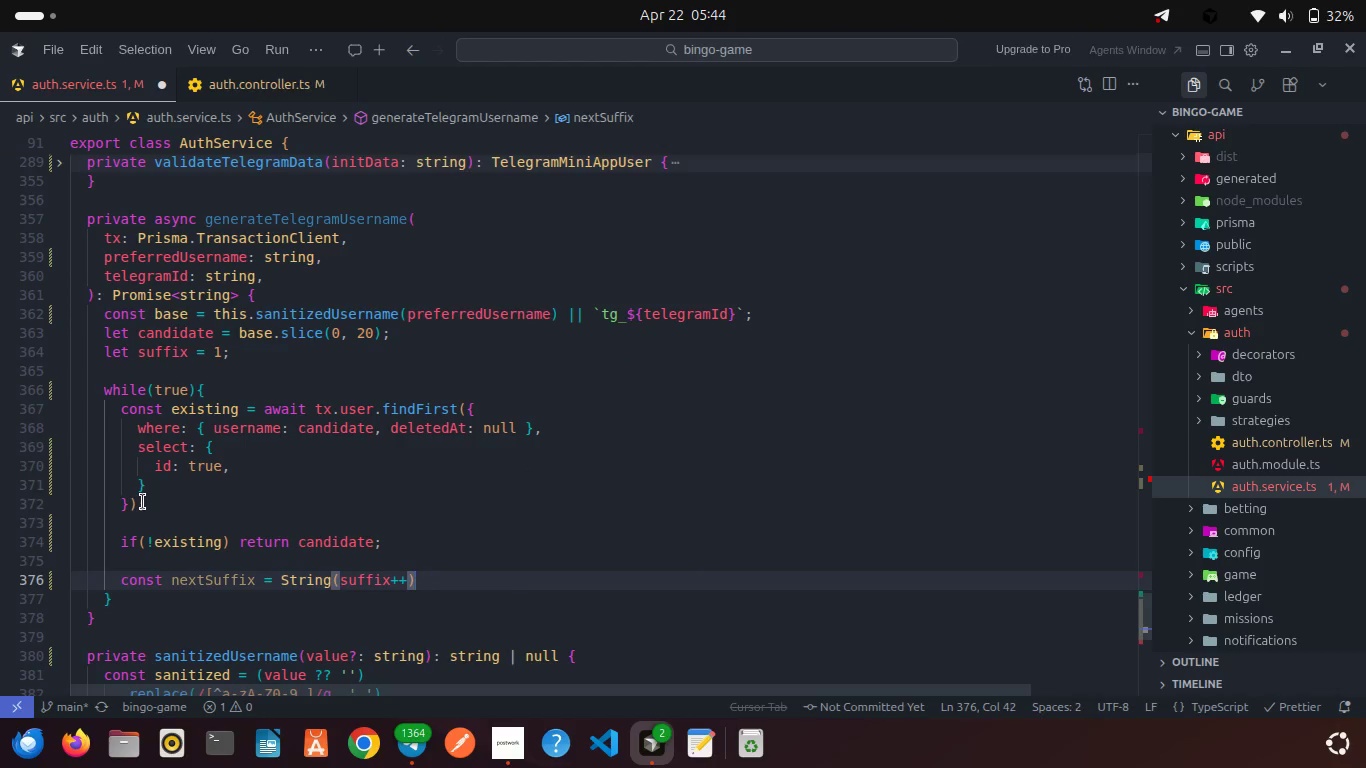 
key(Semicolon)
 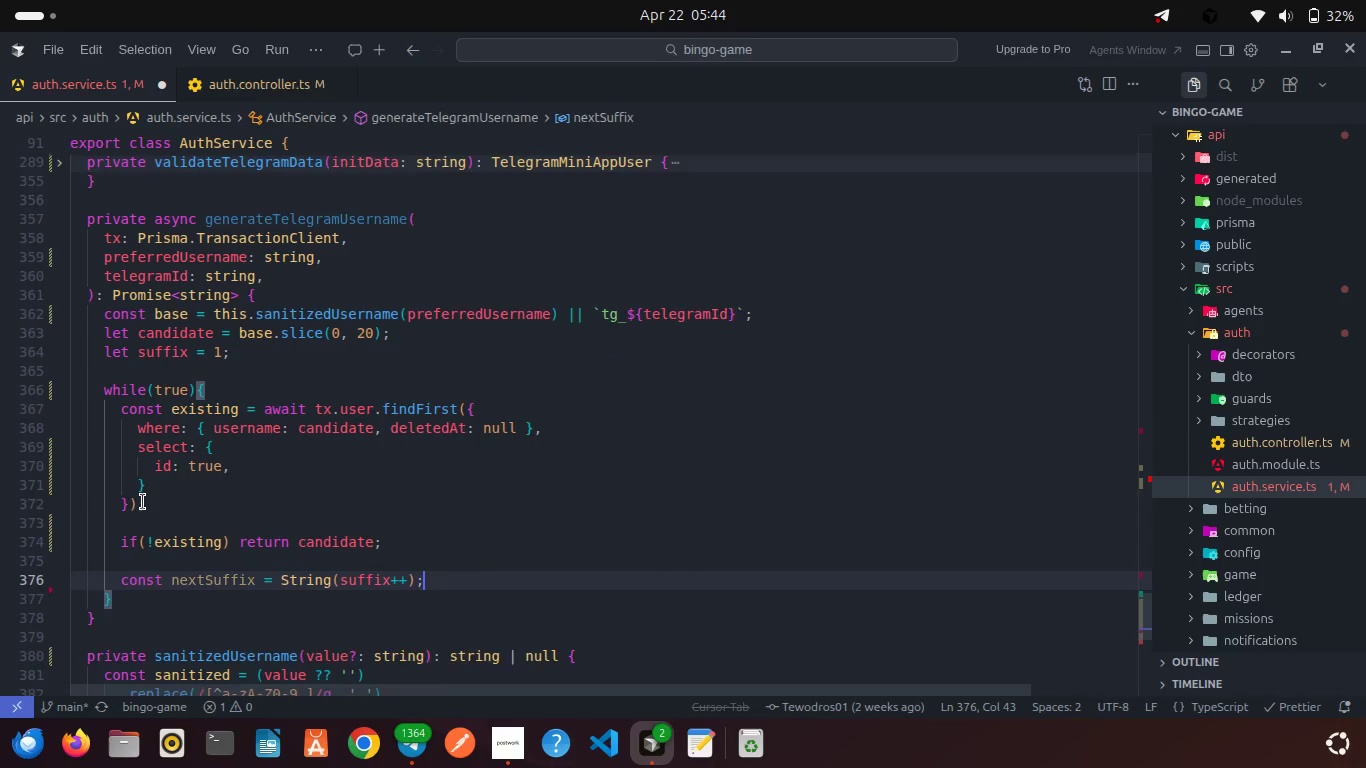 
key(Enter)
 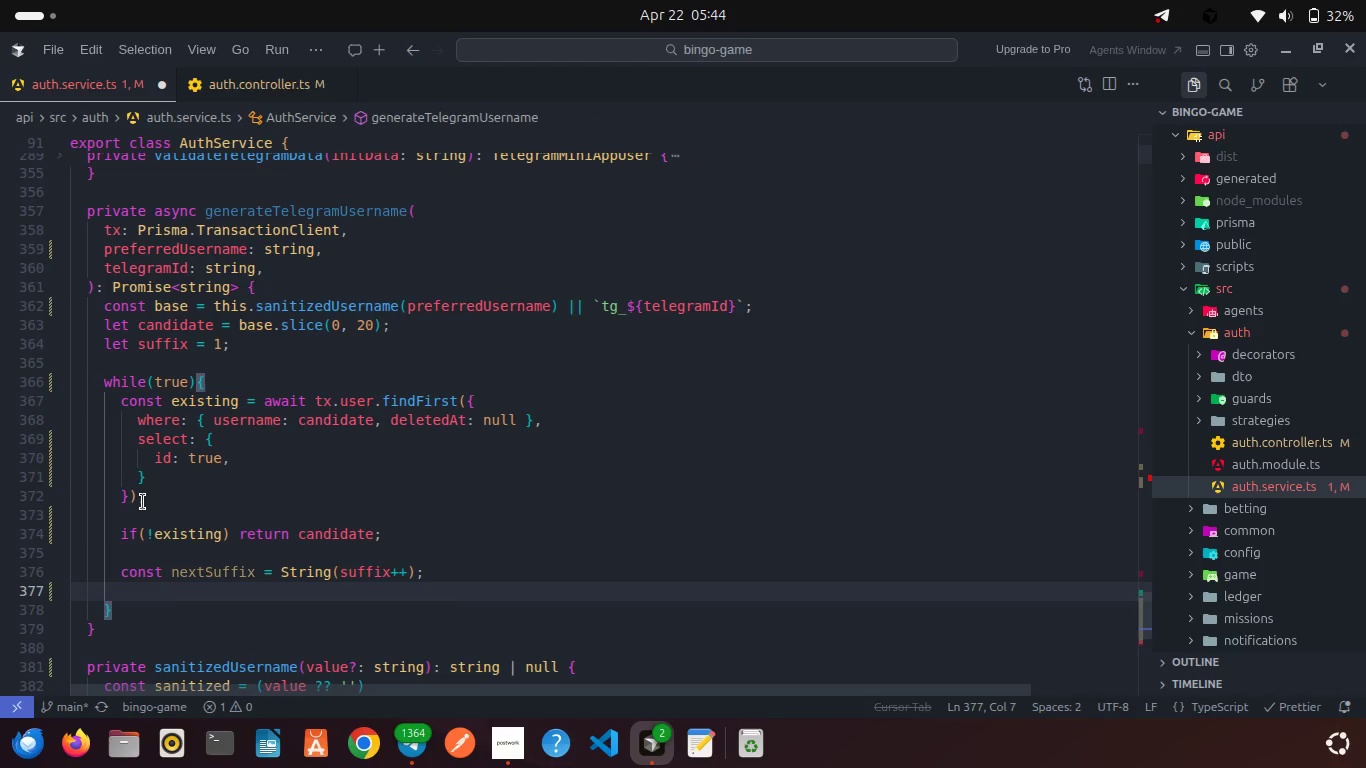 
key(Enter)
 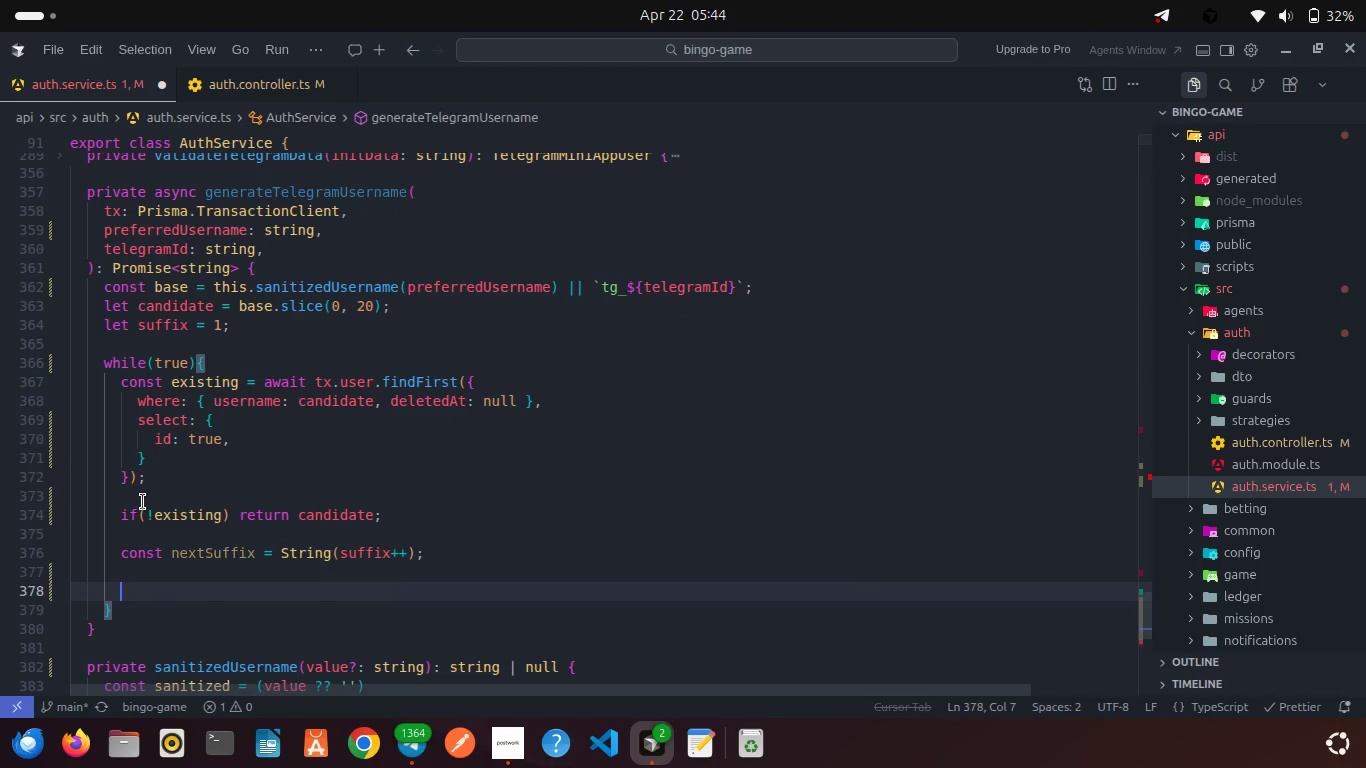 
type(const nex)
 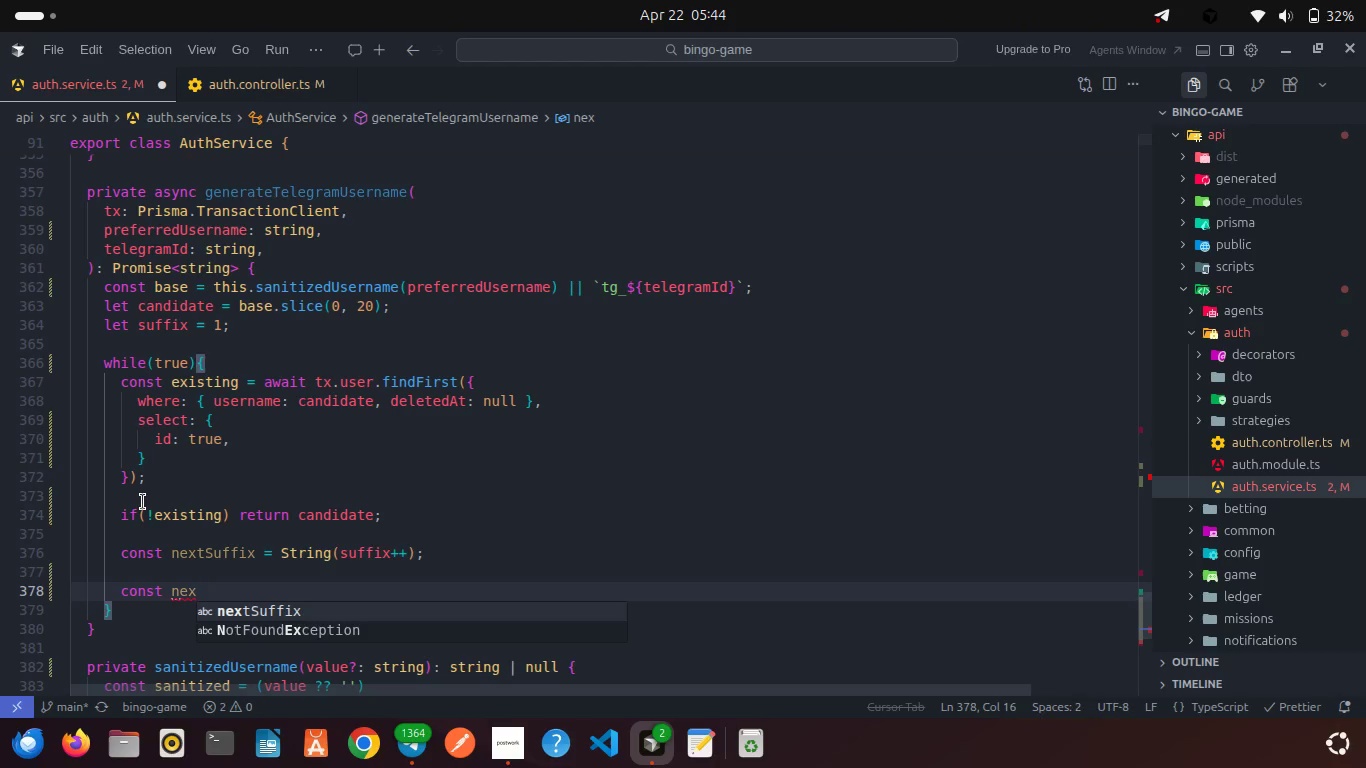 
key(Enter)
 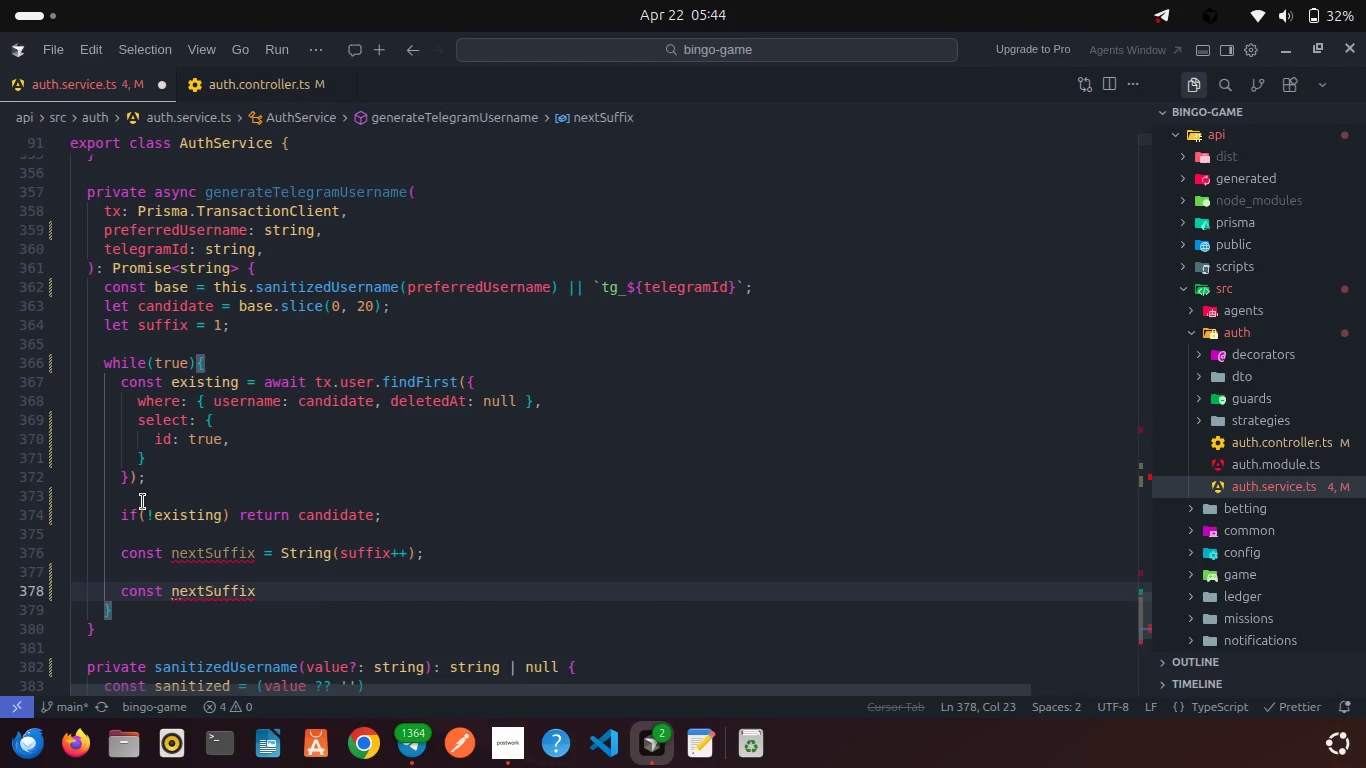 
key(Control+Z)
 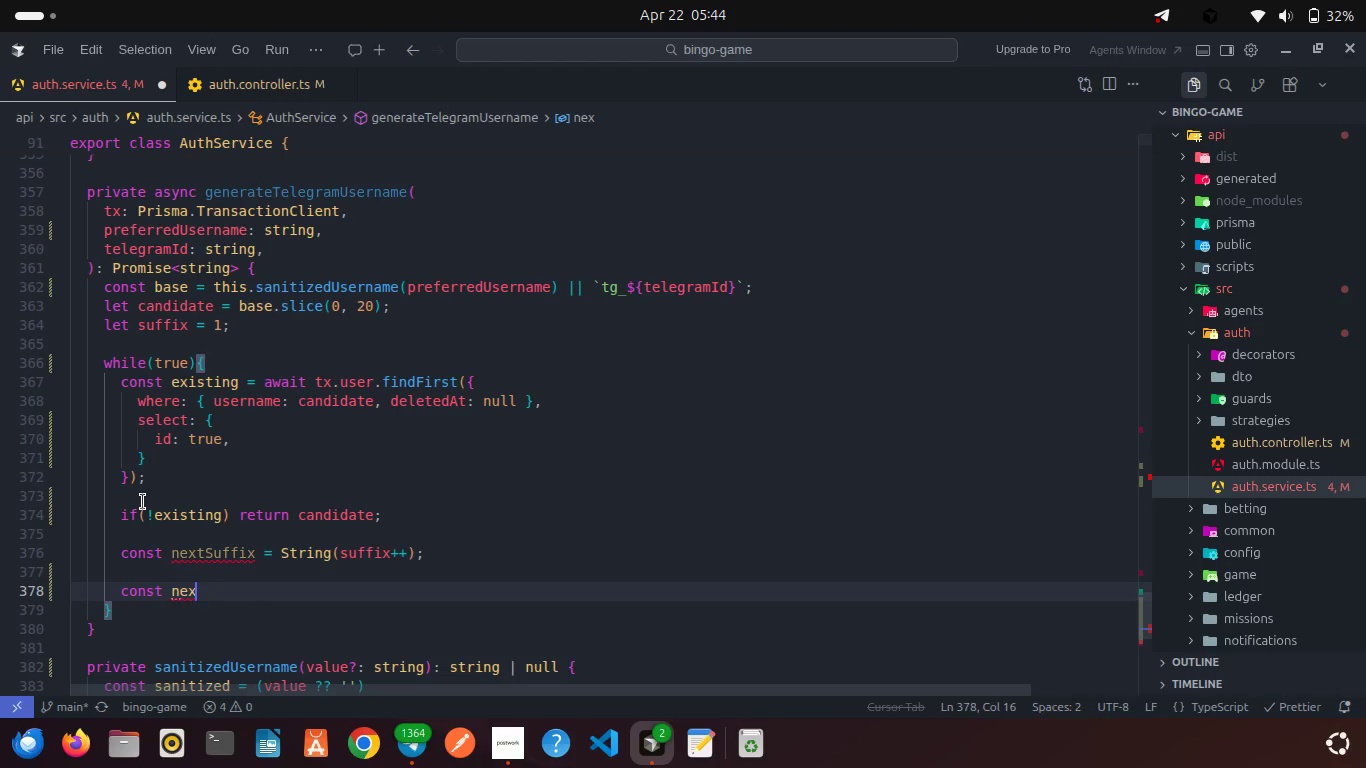 
key(Control+Z)
 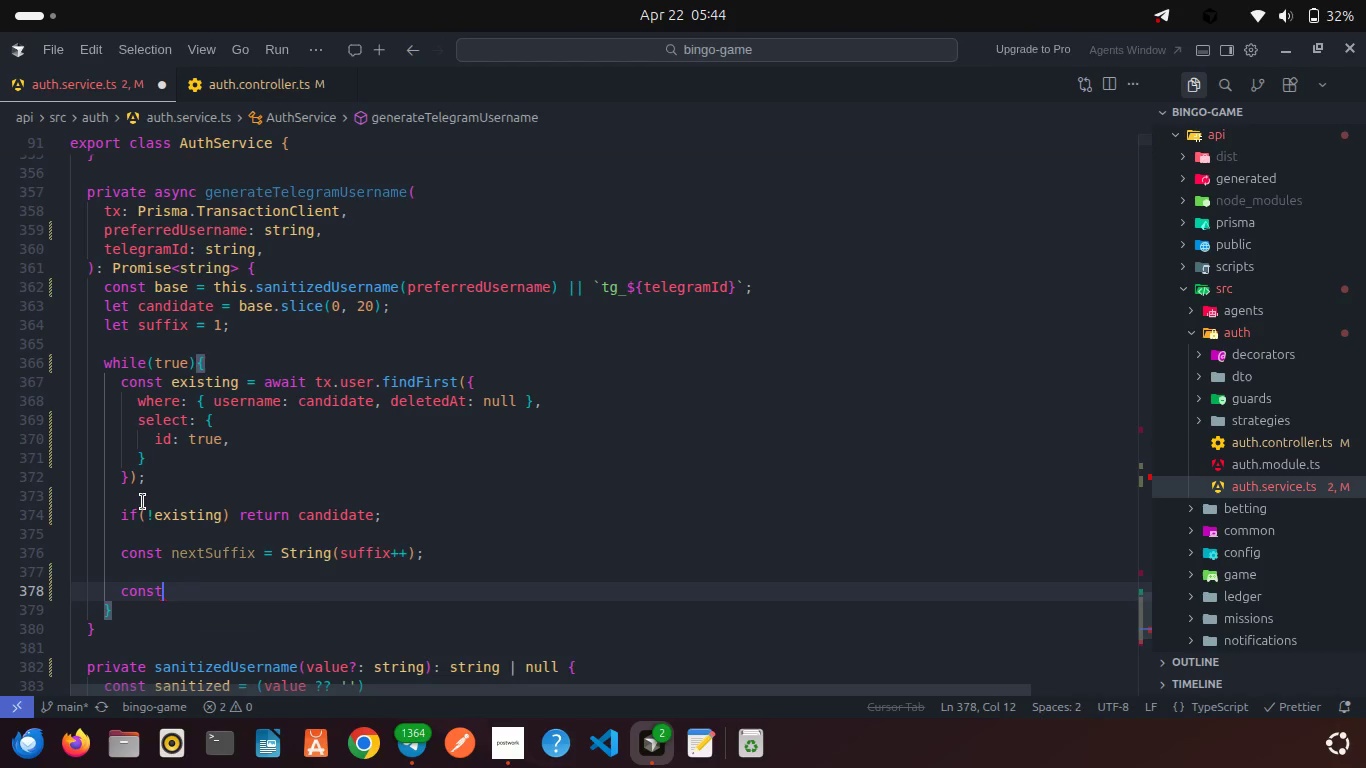 
key(Control+Z)
 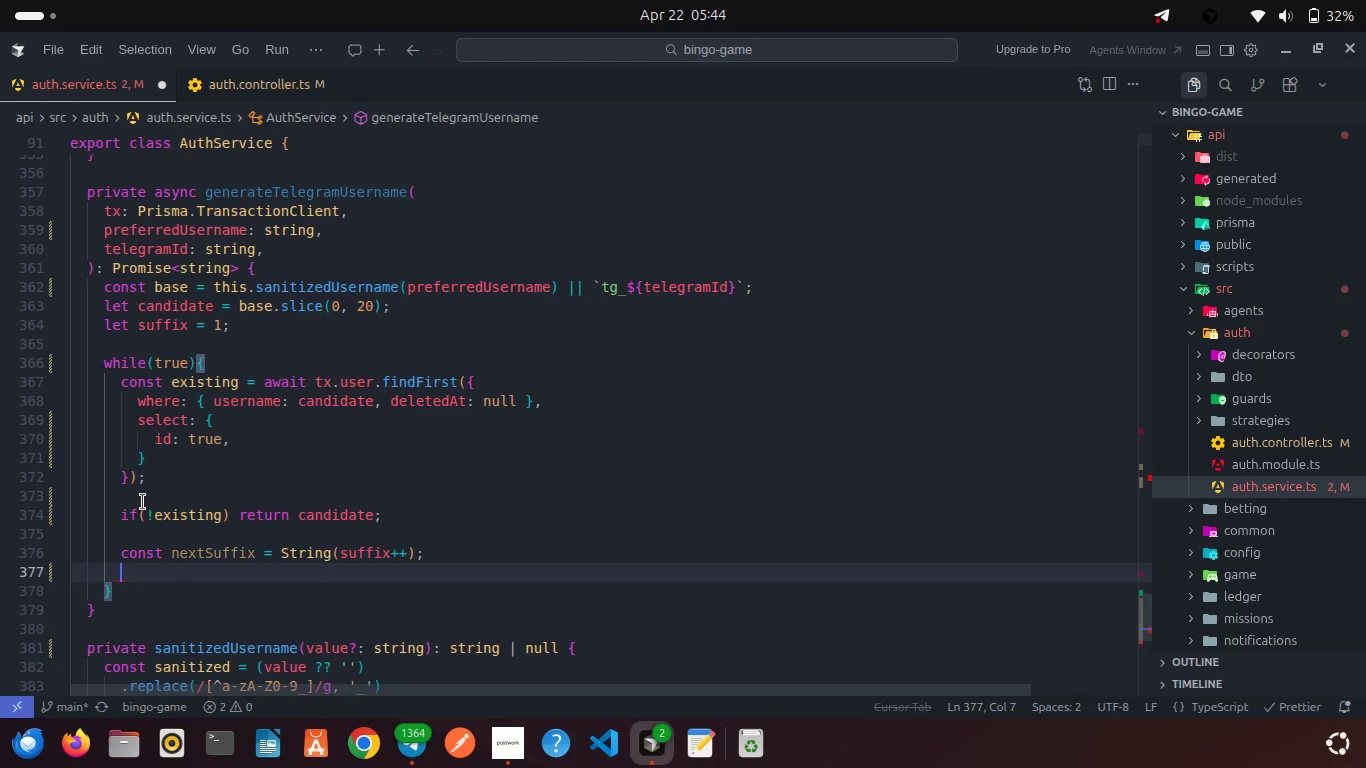 
key(Control+Z)
 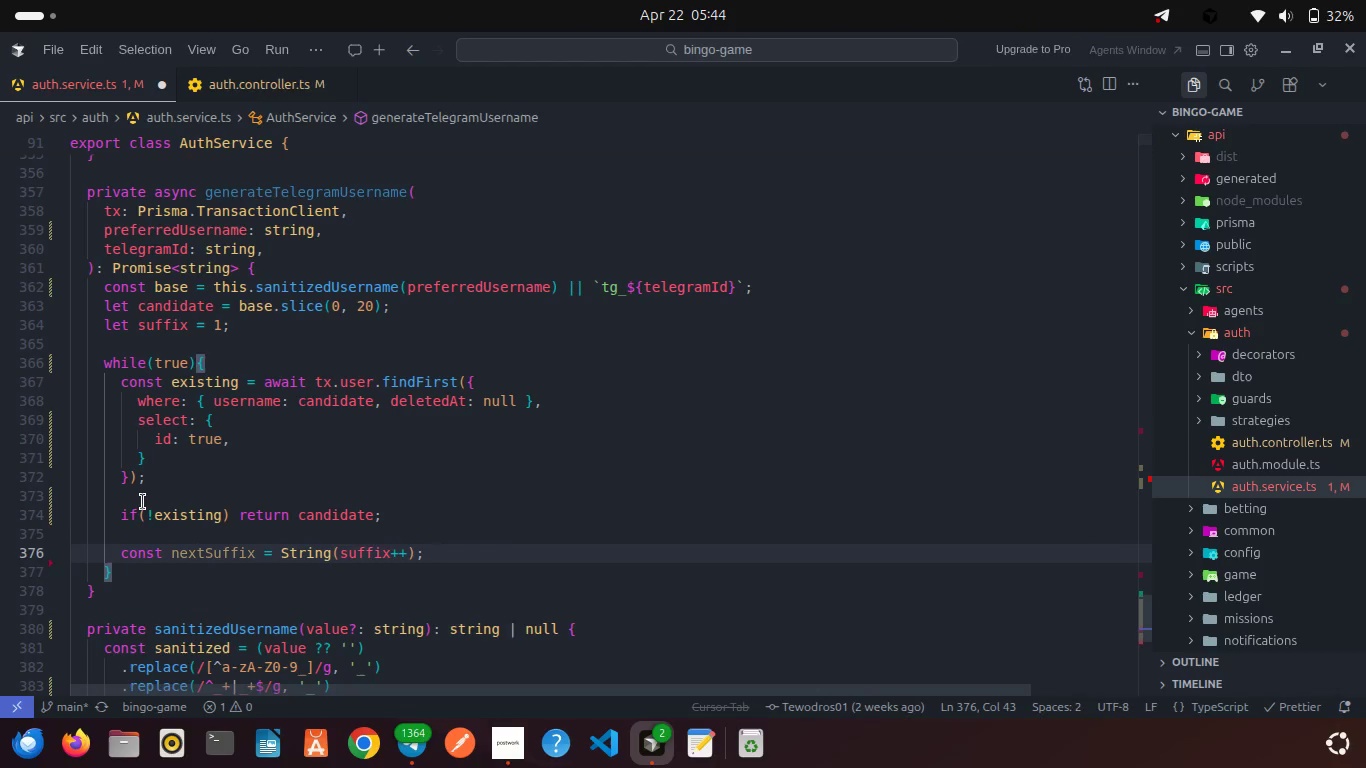 
key(Enter)
 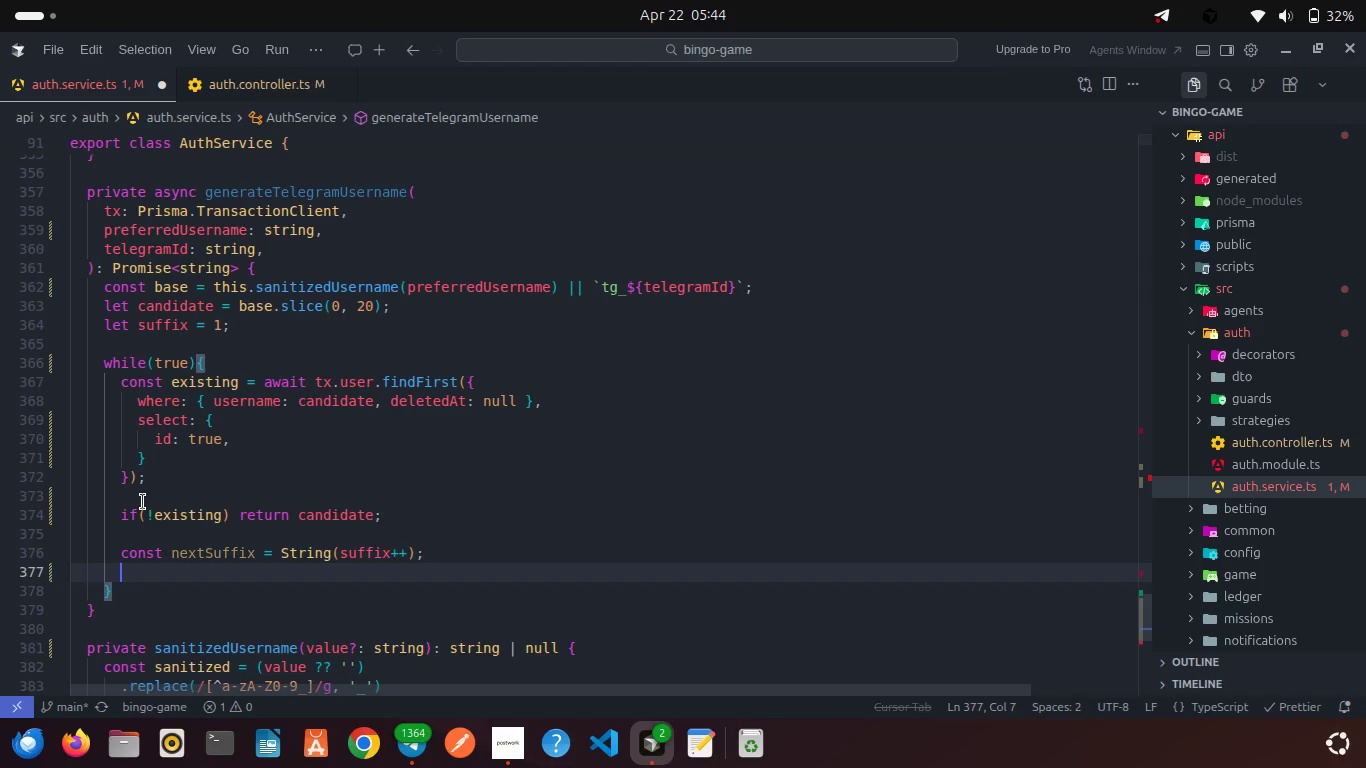 
type(candi)
 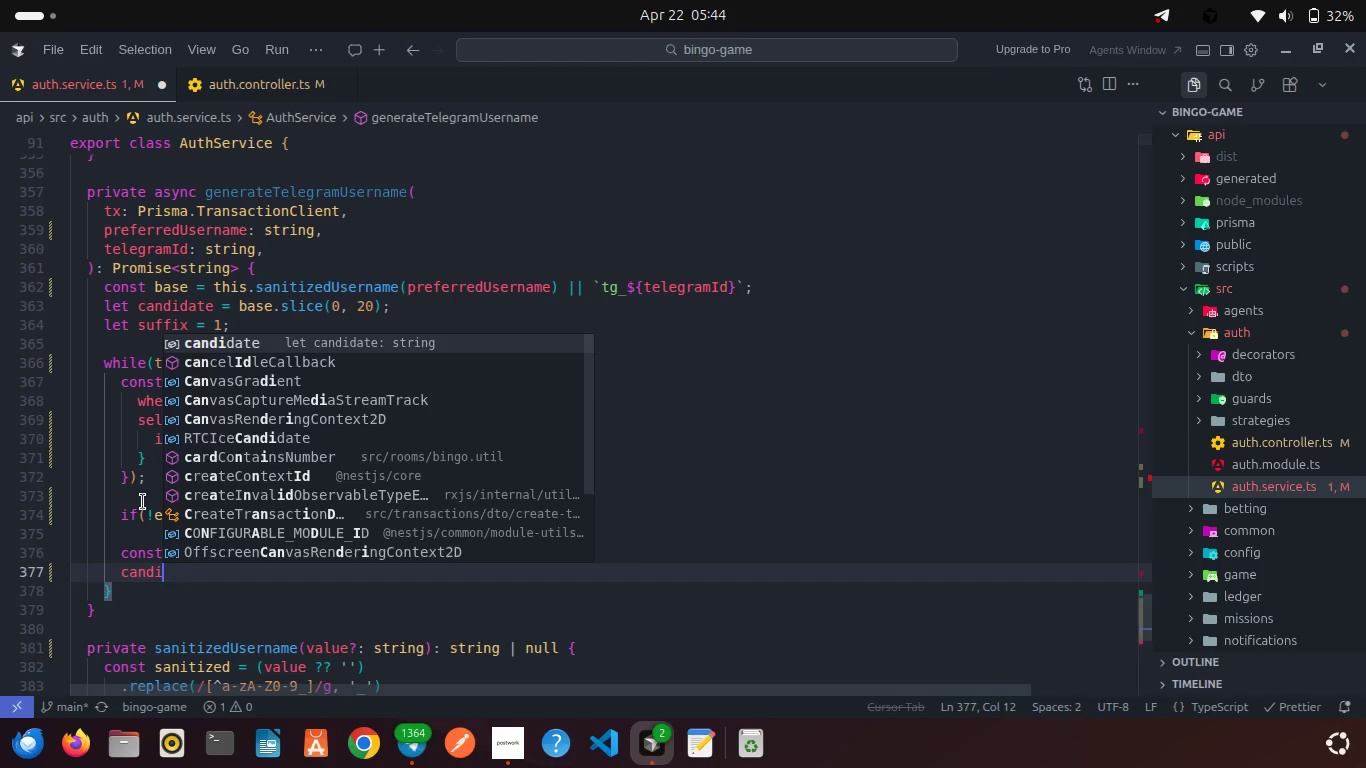 
key(Enter)
 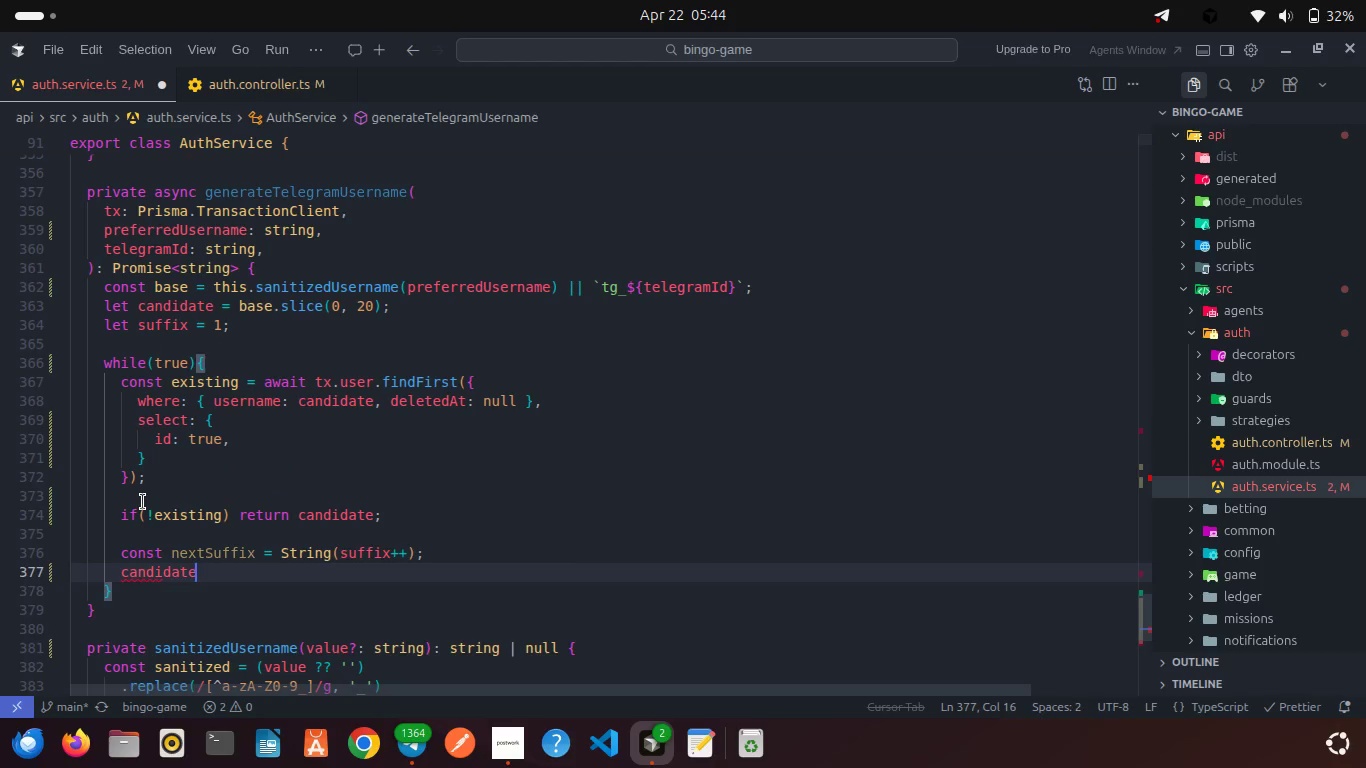 
type( = `$base)
key(Backspace)
key(Backspace)
key(Backspace)
key(Backspace)
type({base)
 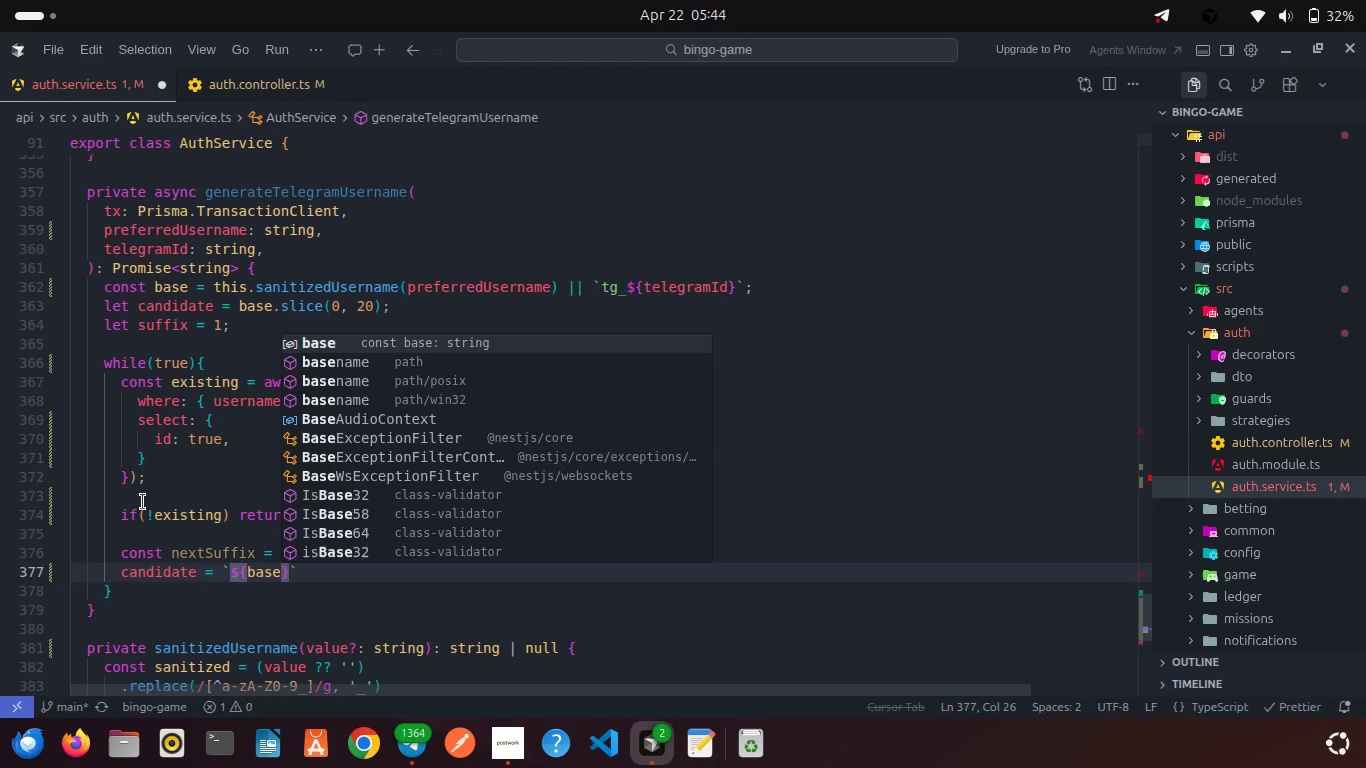 
type(.sli)
 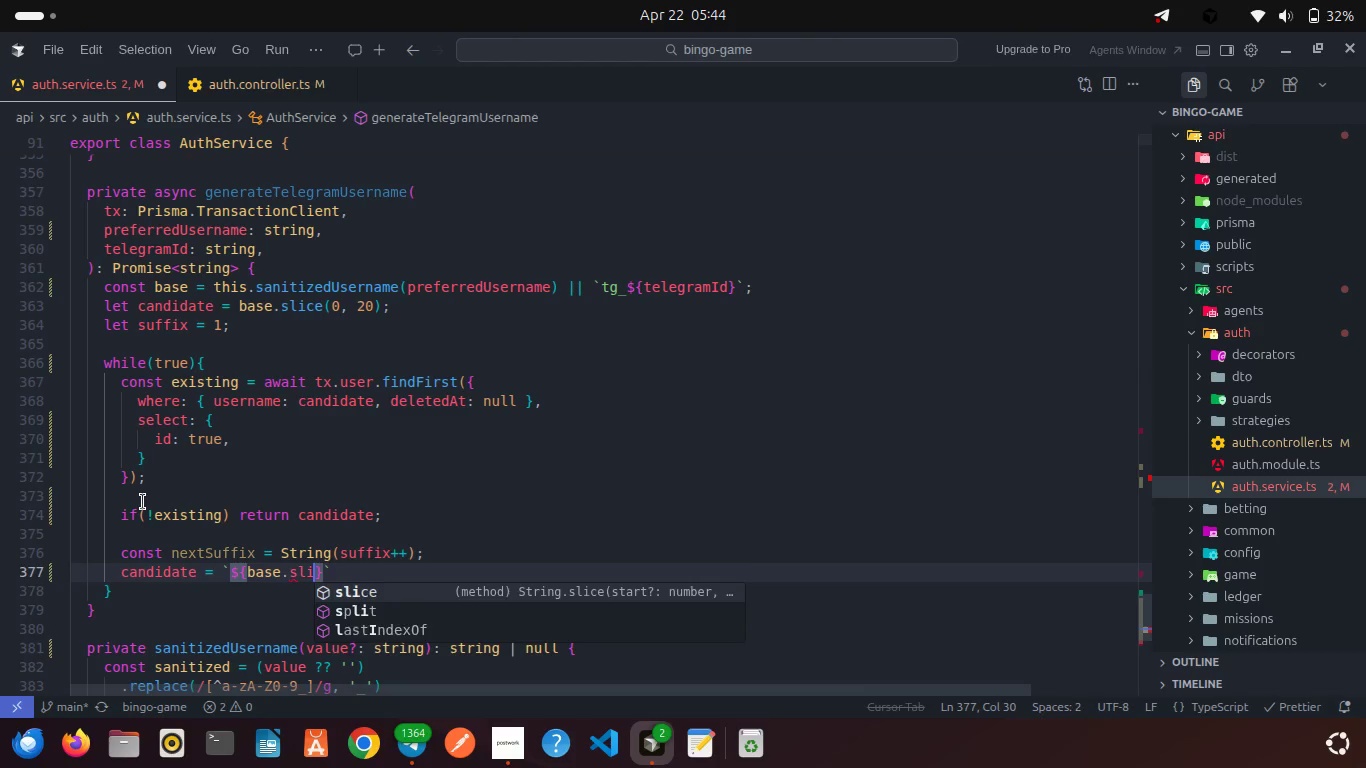 
key(Enter)
 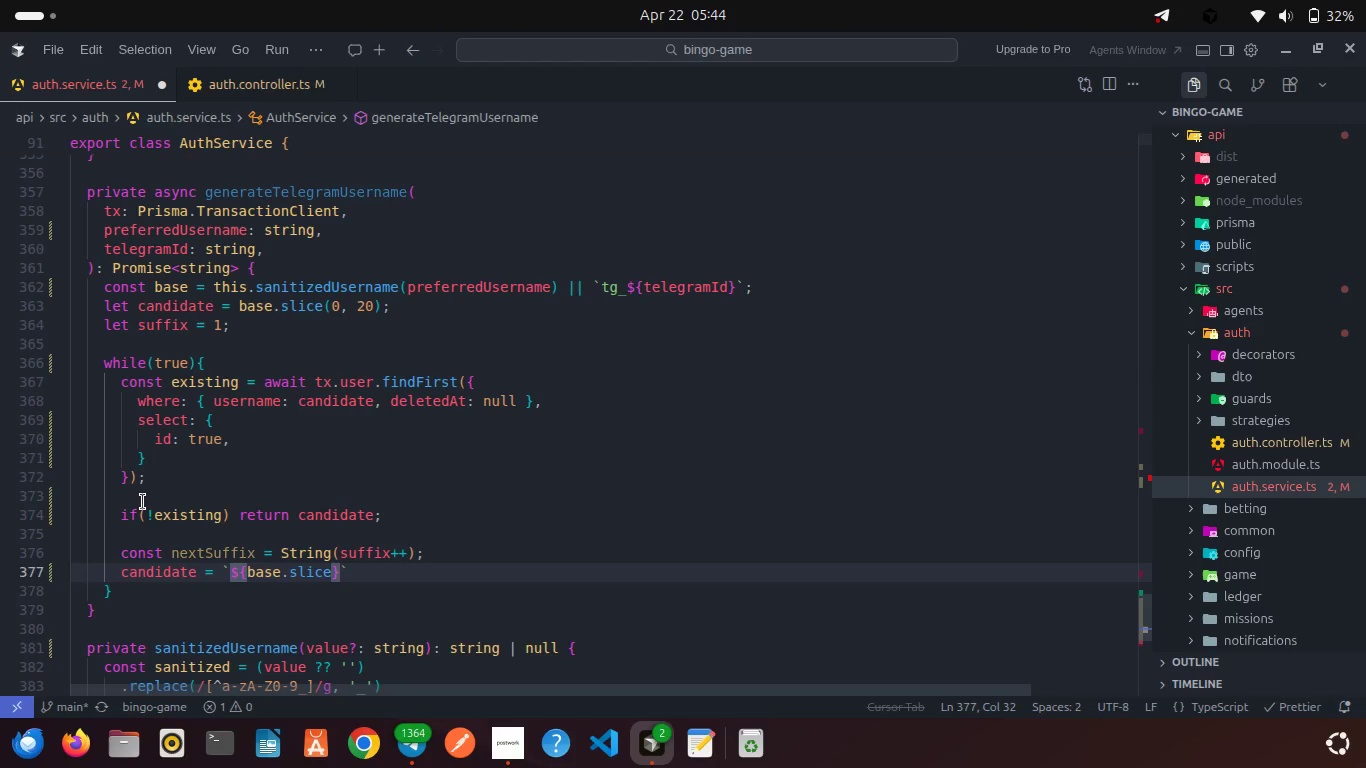 
type((0, Mat)
 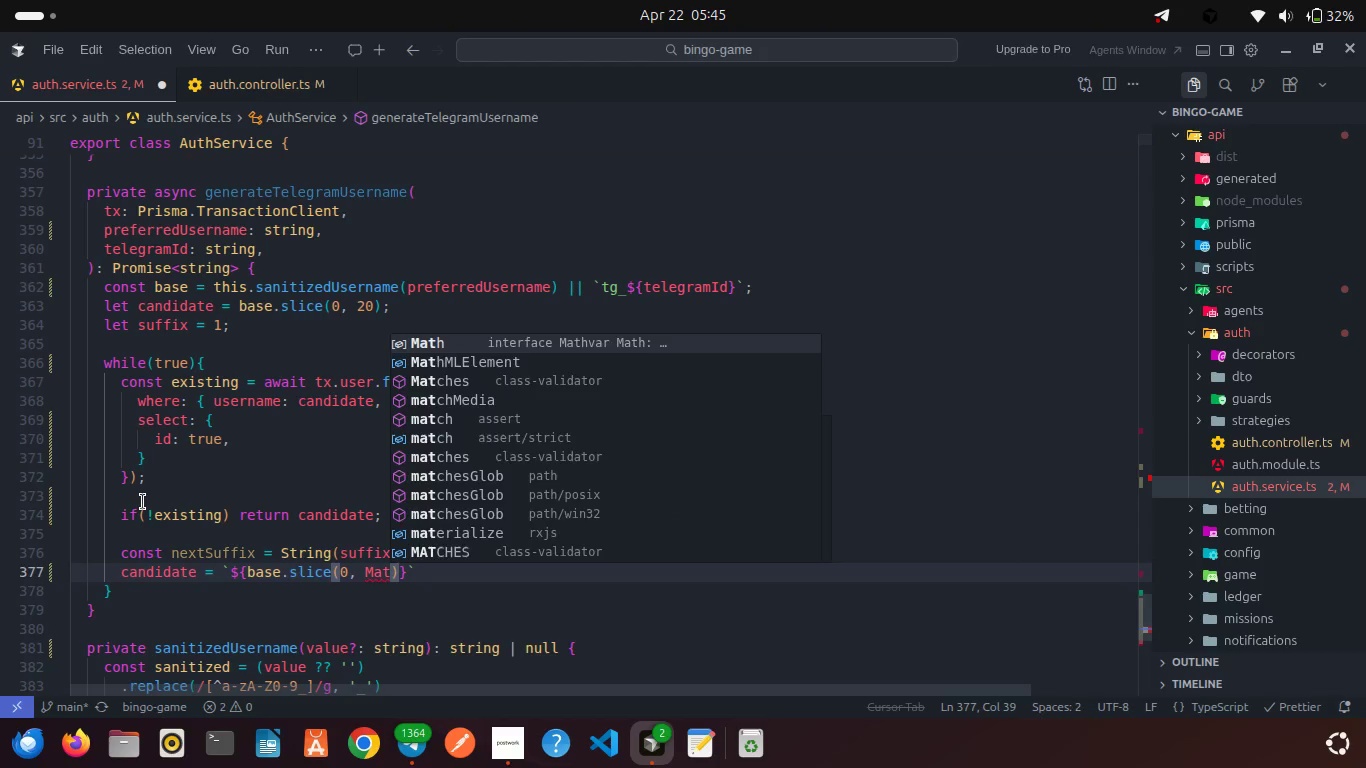 
key(Enter)
 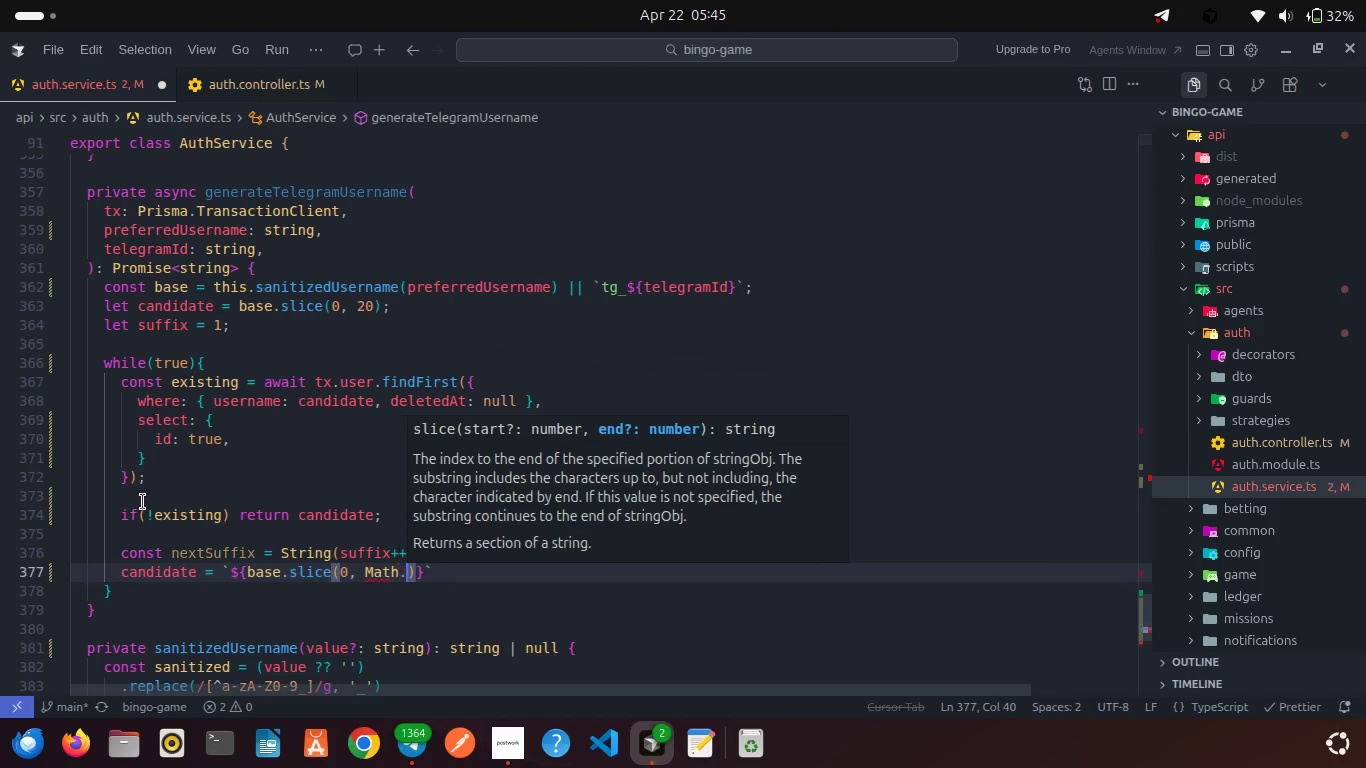 
key(Period)
 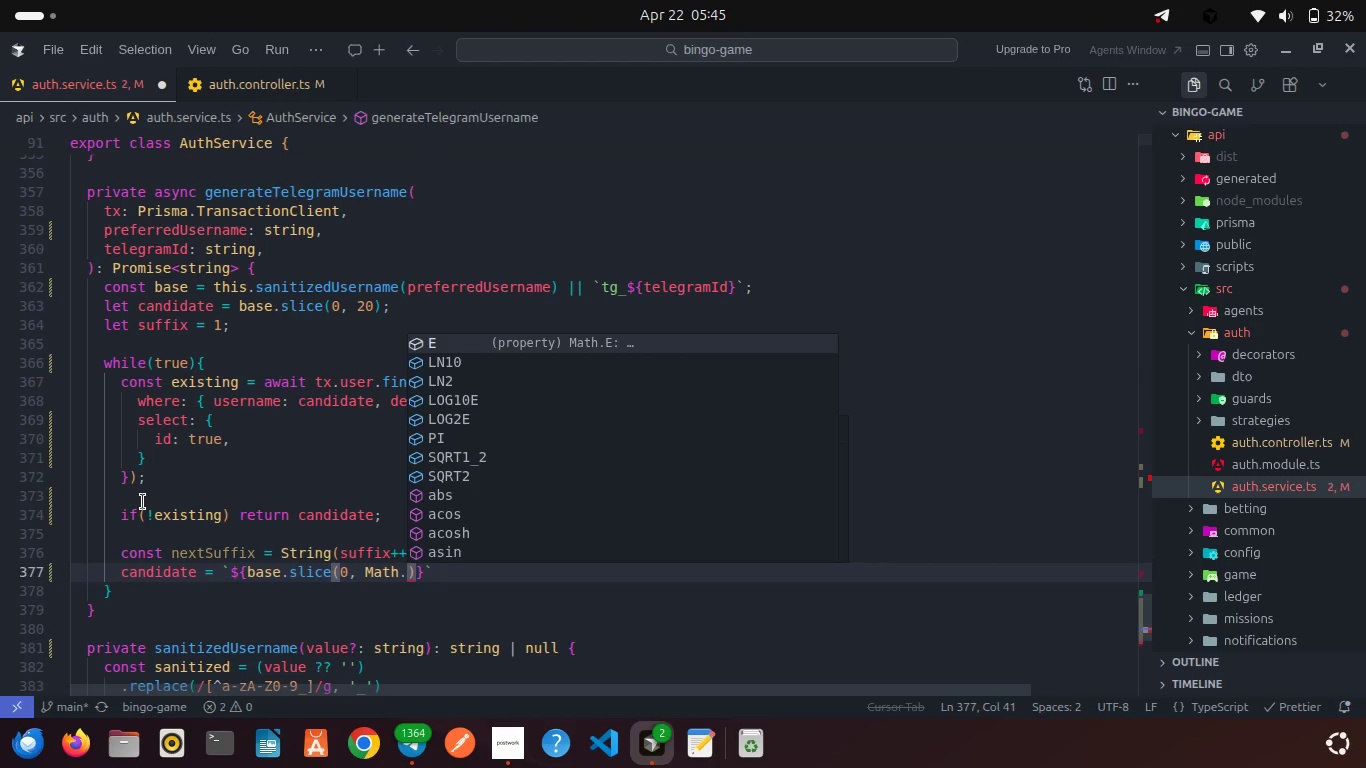 
key(M)
 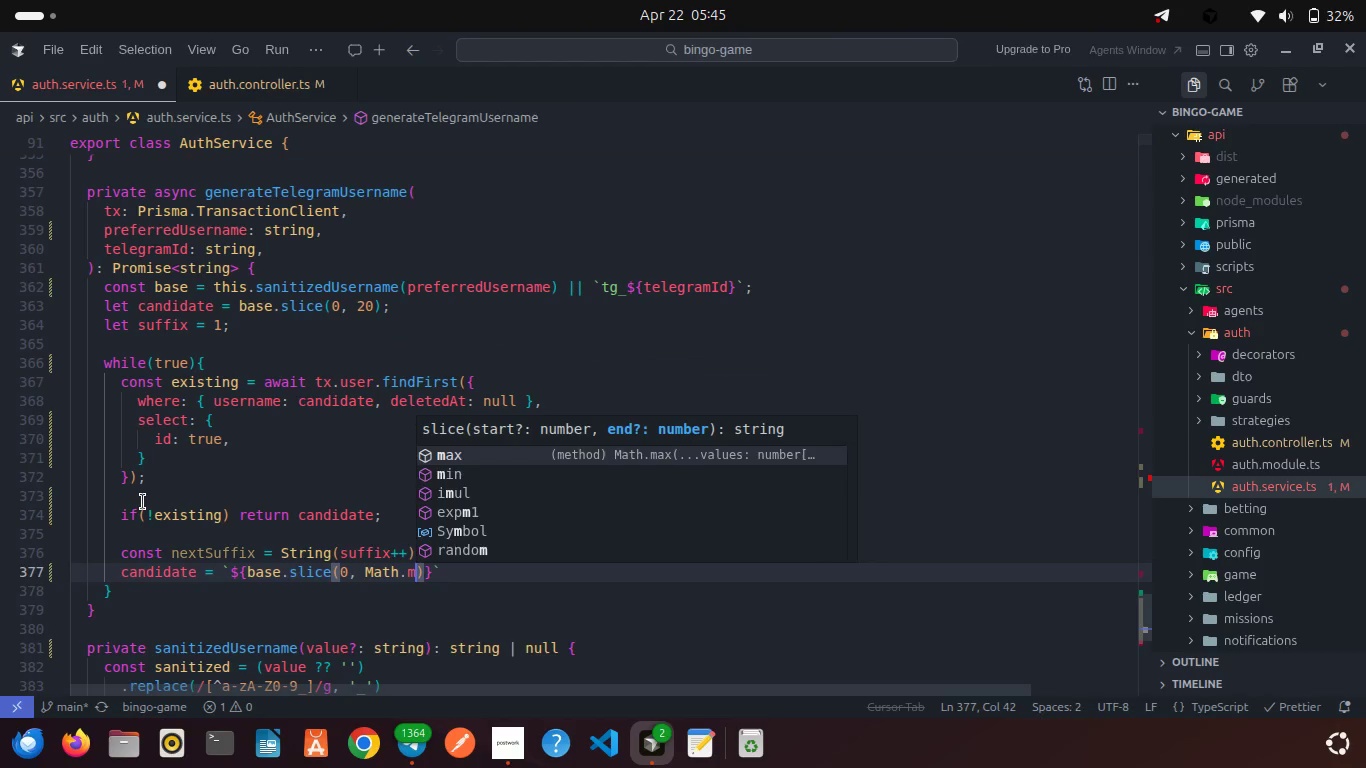 
key(Enter)
 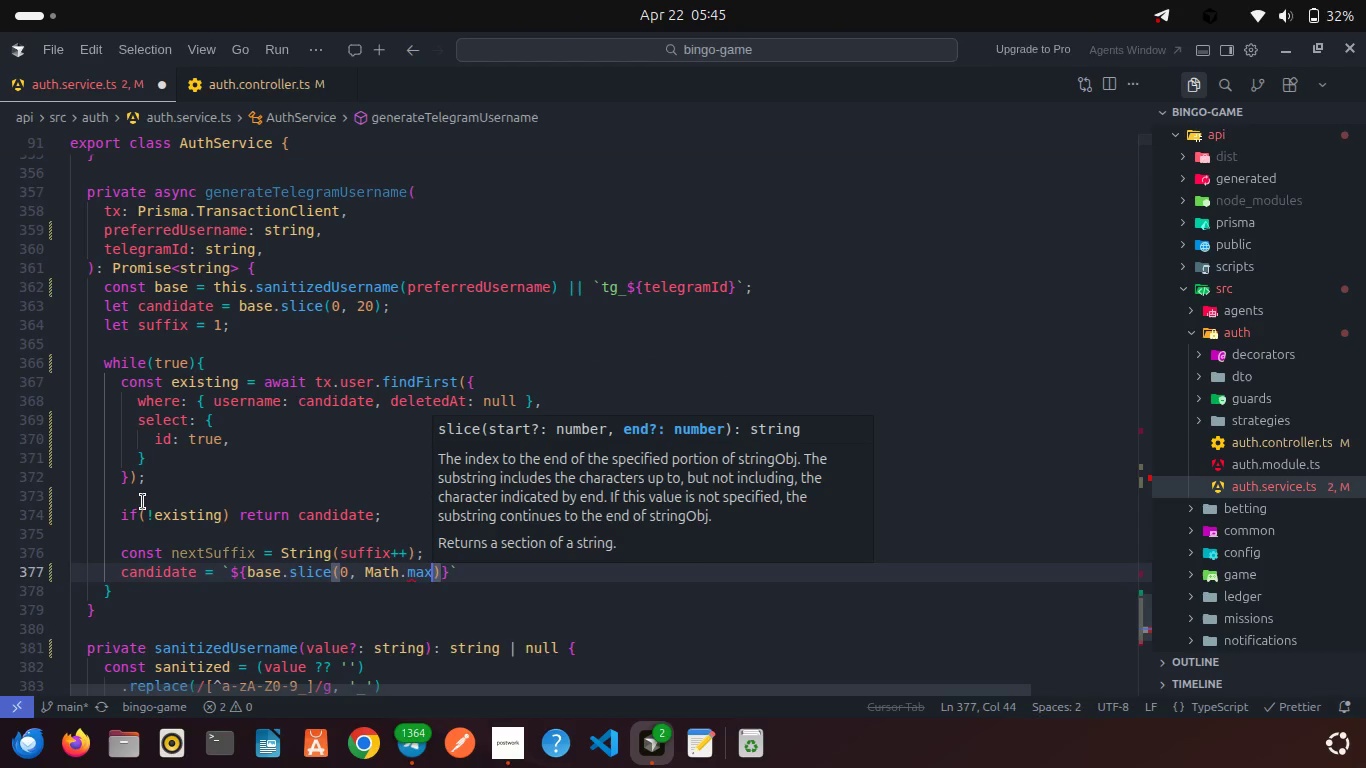 
type((3, 20 - nex)
 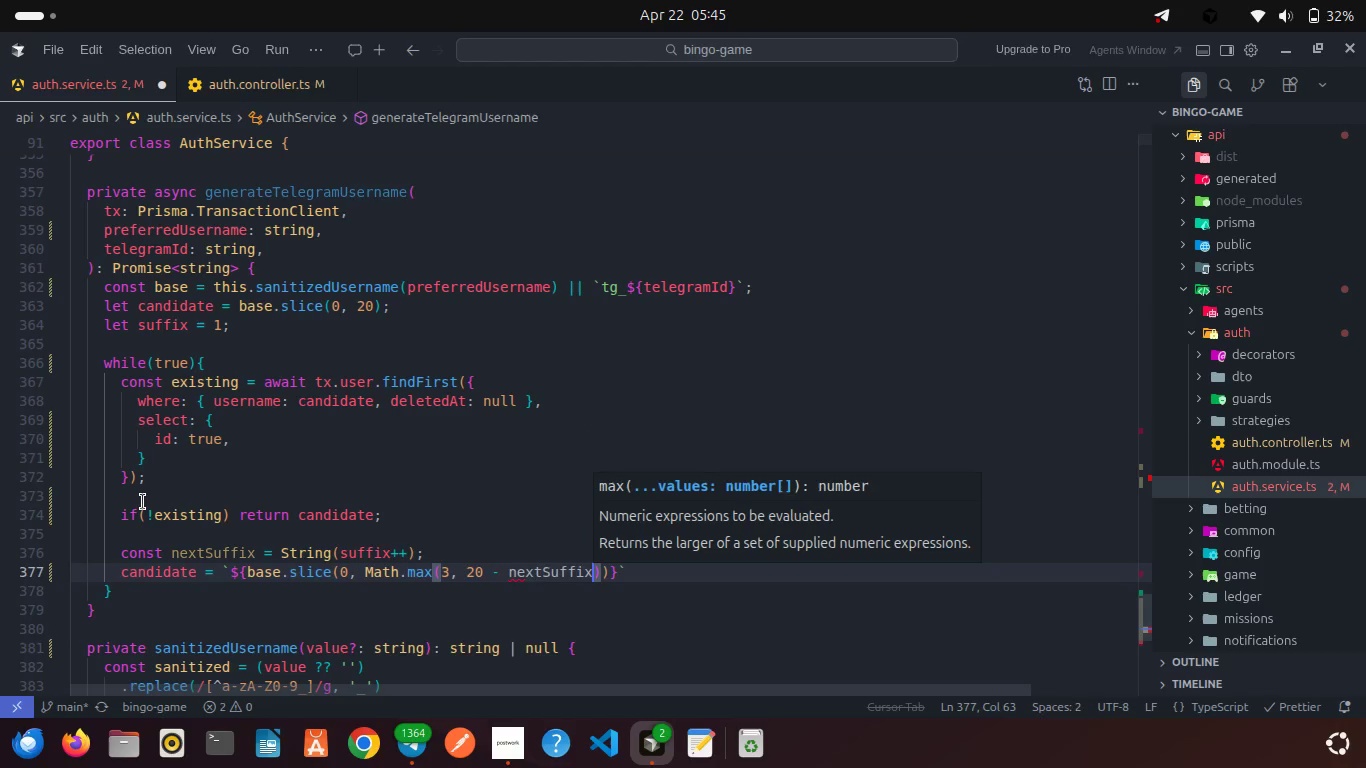 
key(Enter)
 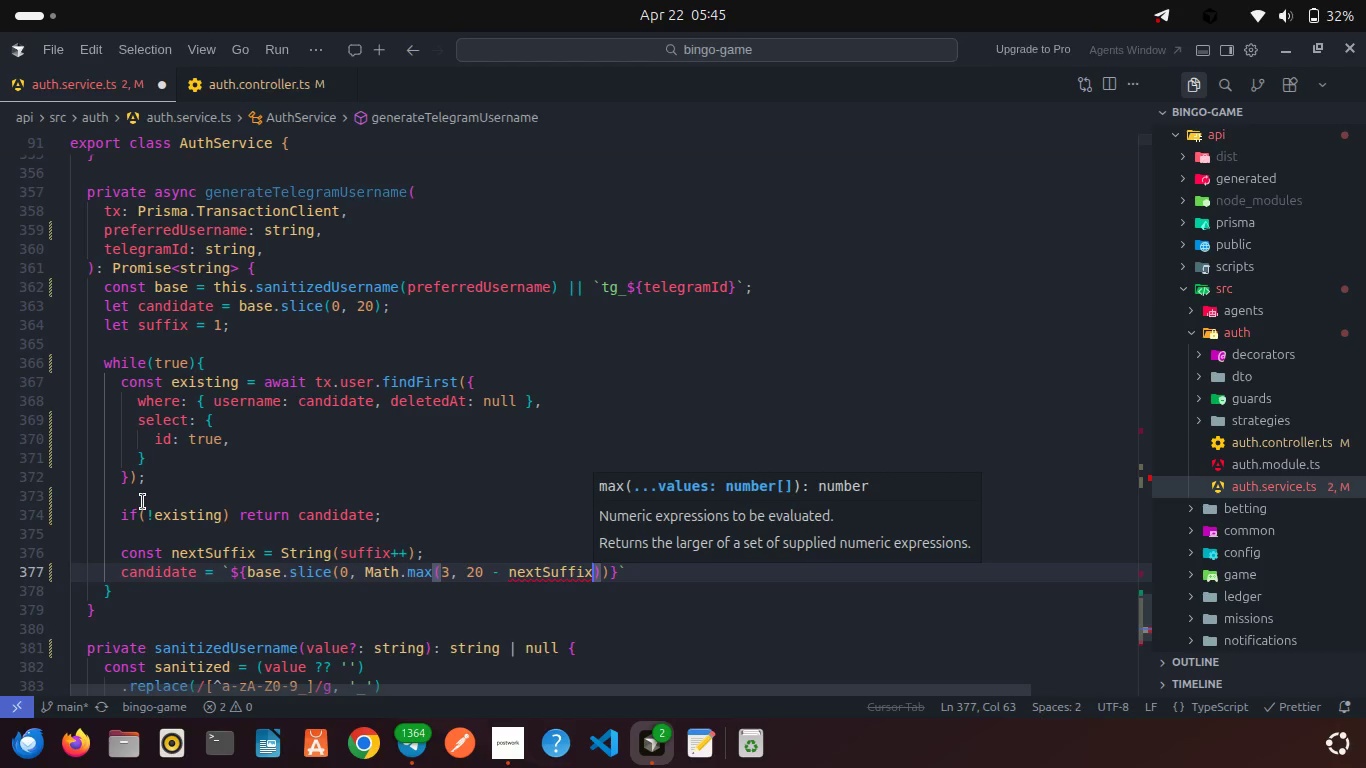 
type(.le)
 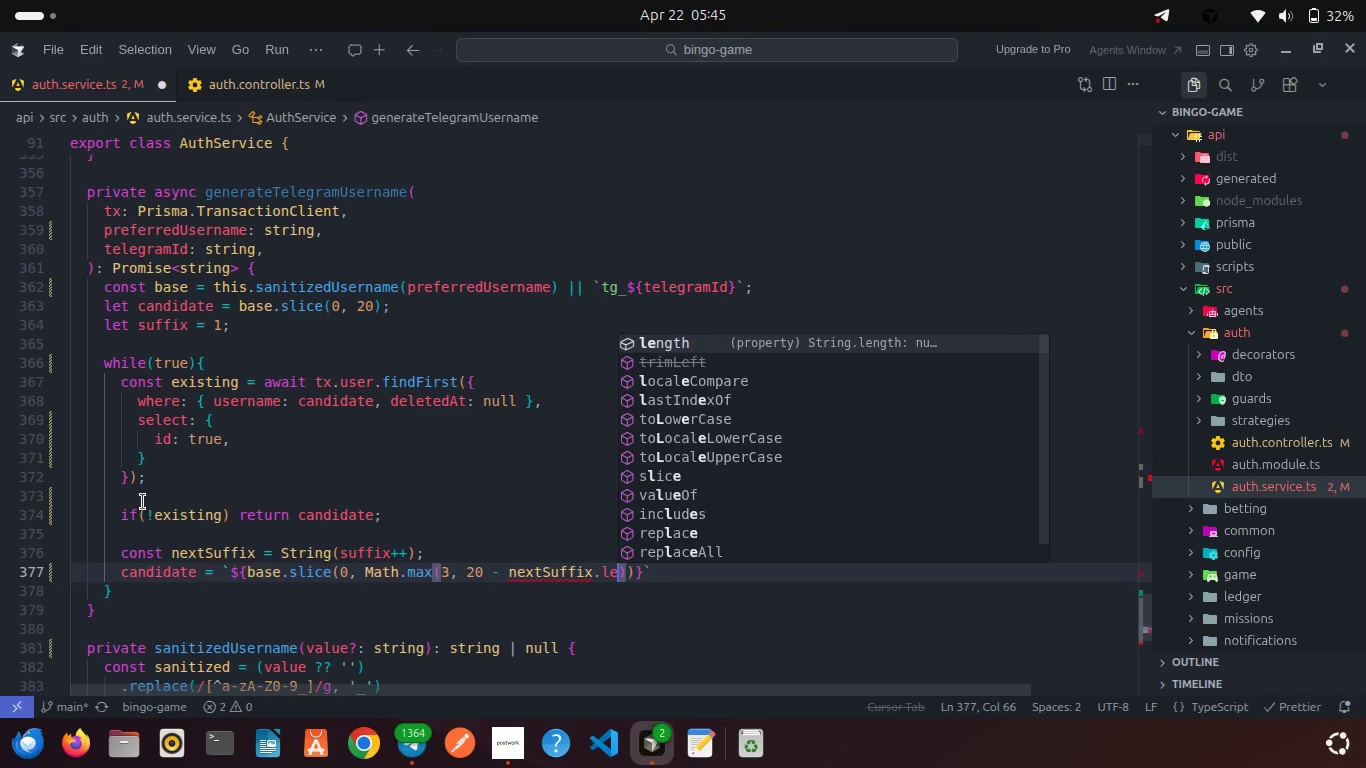 
key(Enter)
 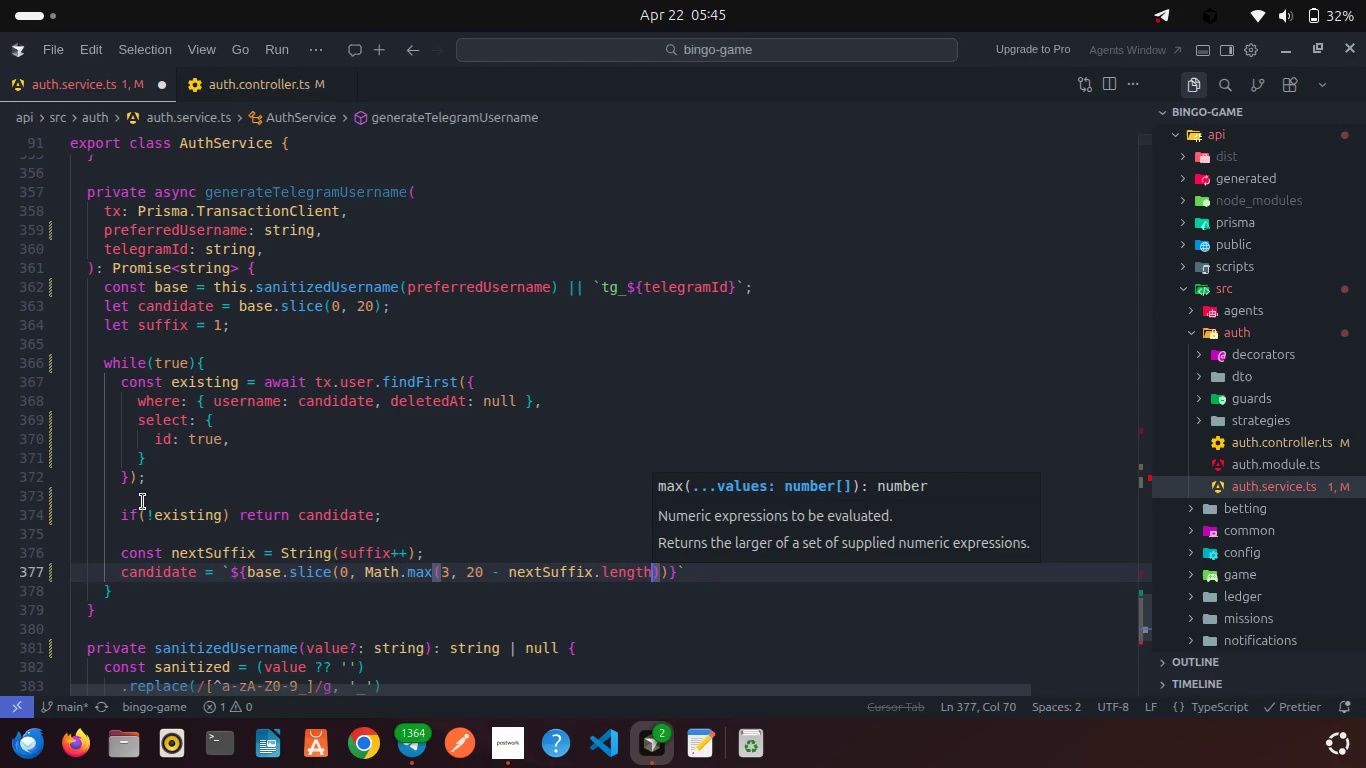 
key(ArrowRight)
 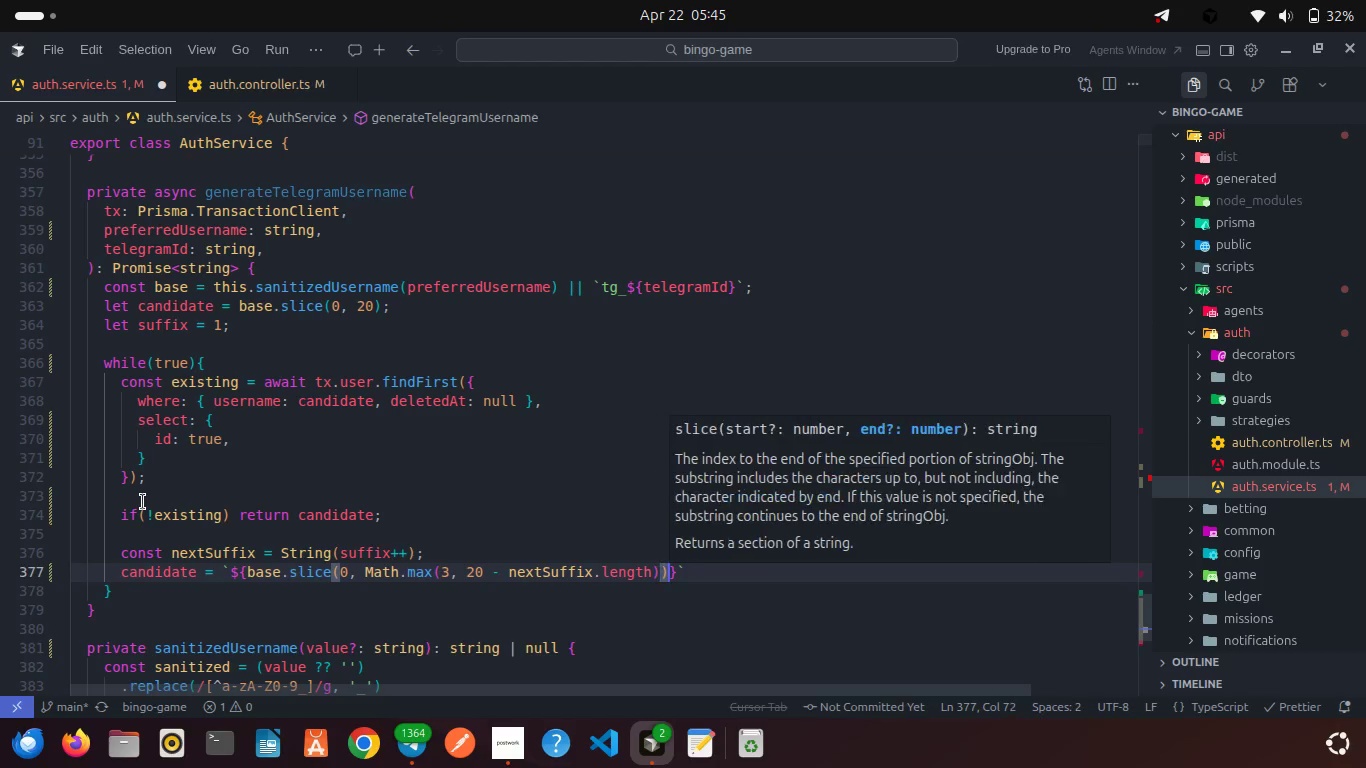 
key(ArrowRight)
 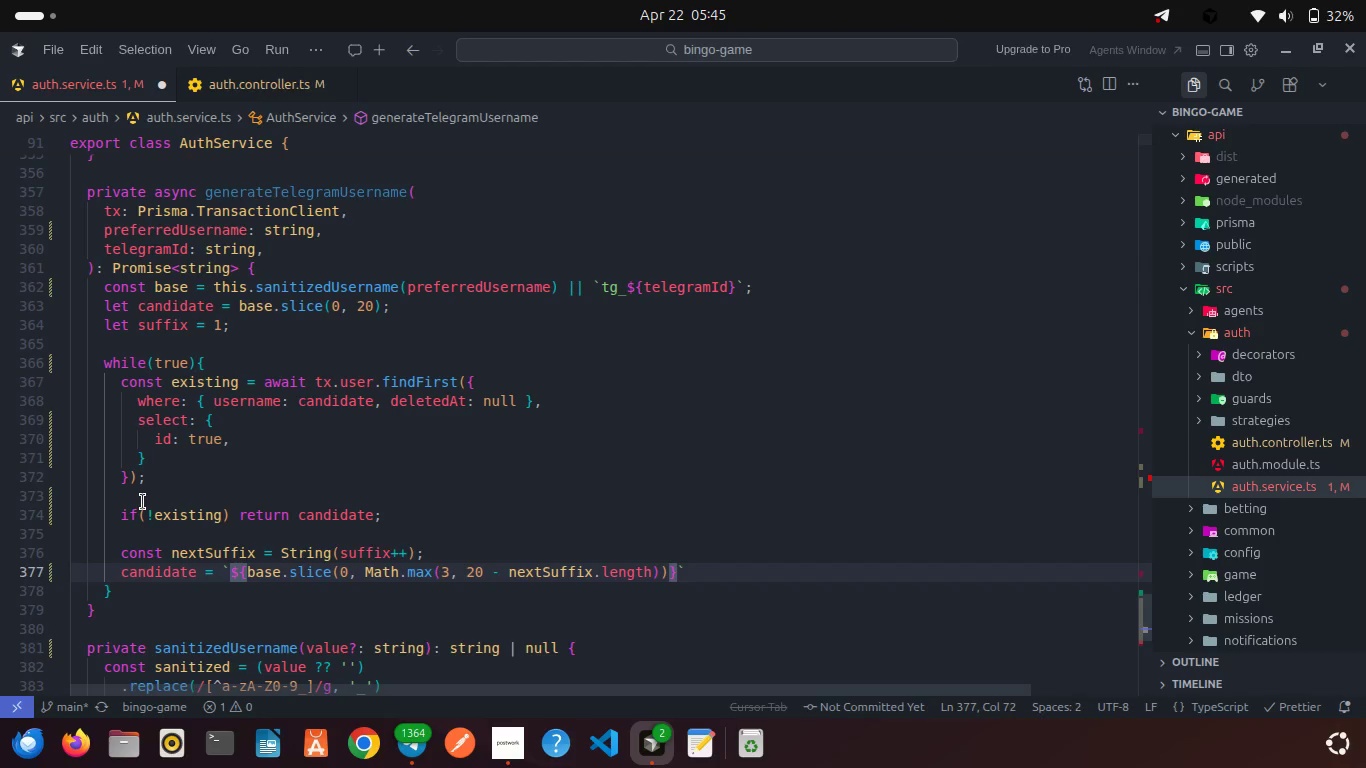 
key(ArrowRight)
 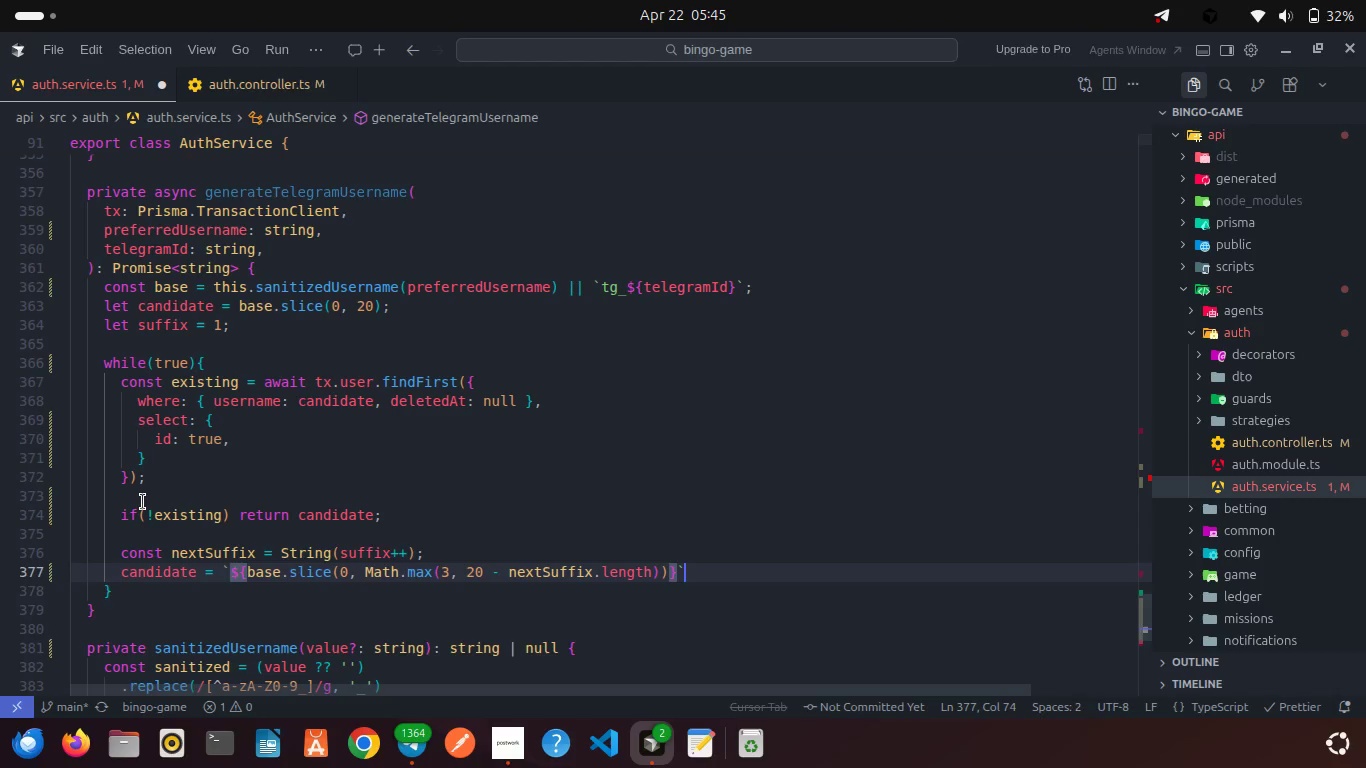 
key(ArrowRight)
 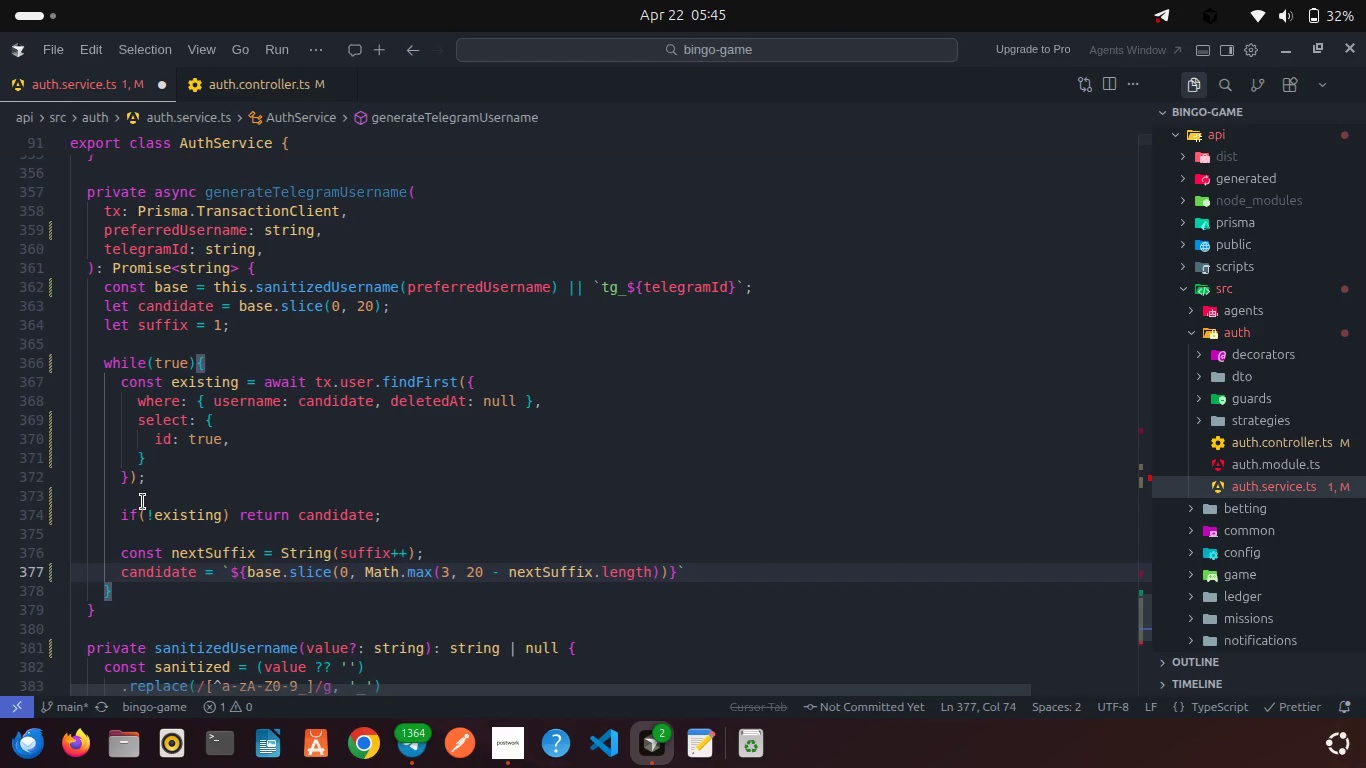 
key(ArrowLeft)
 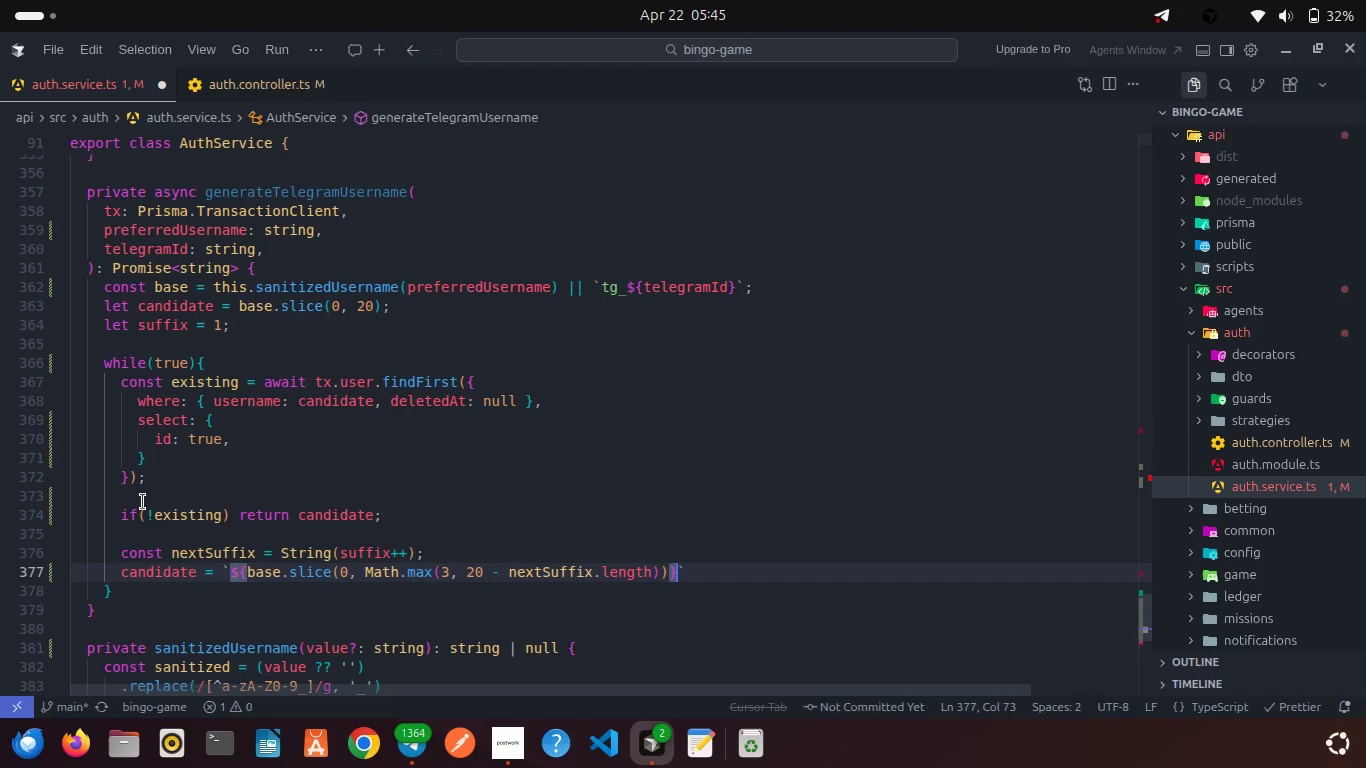 
type(${nex)
 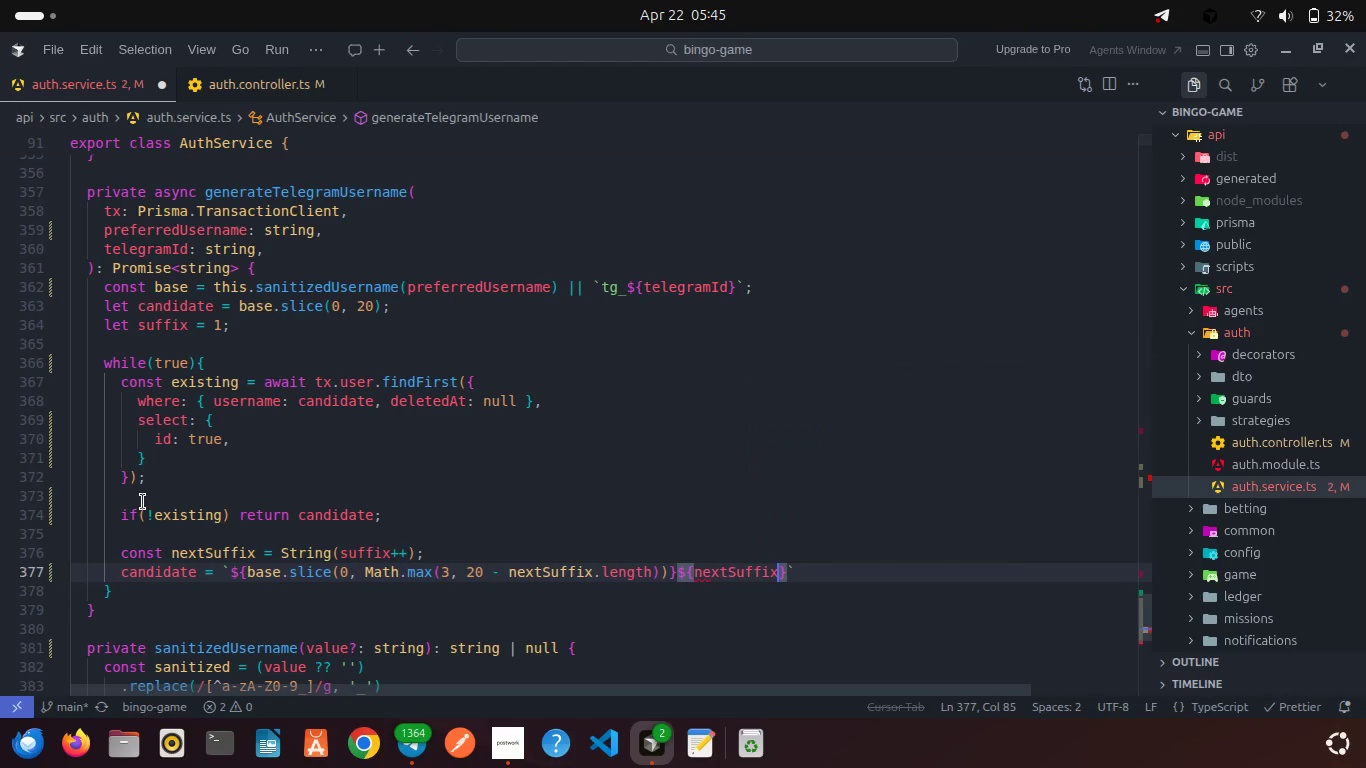 
 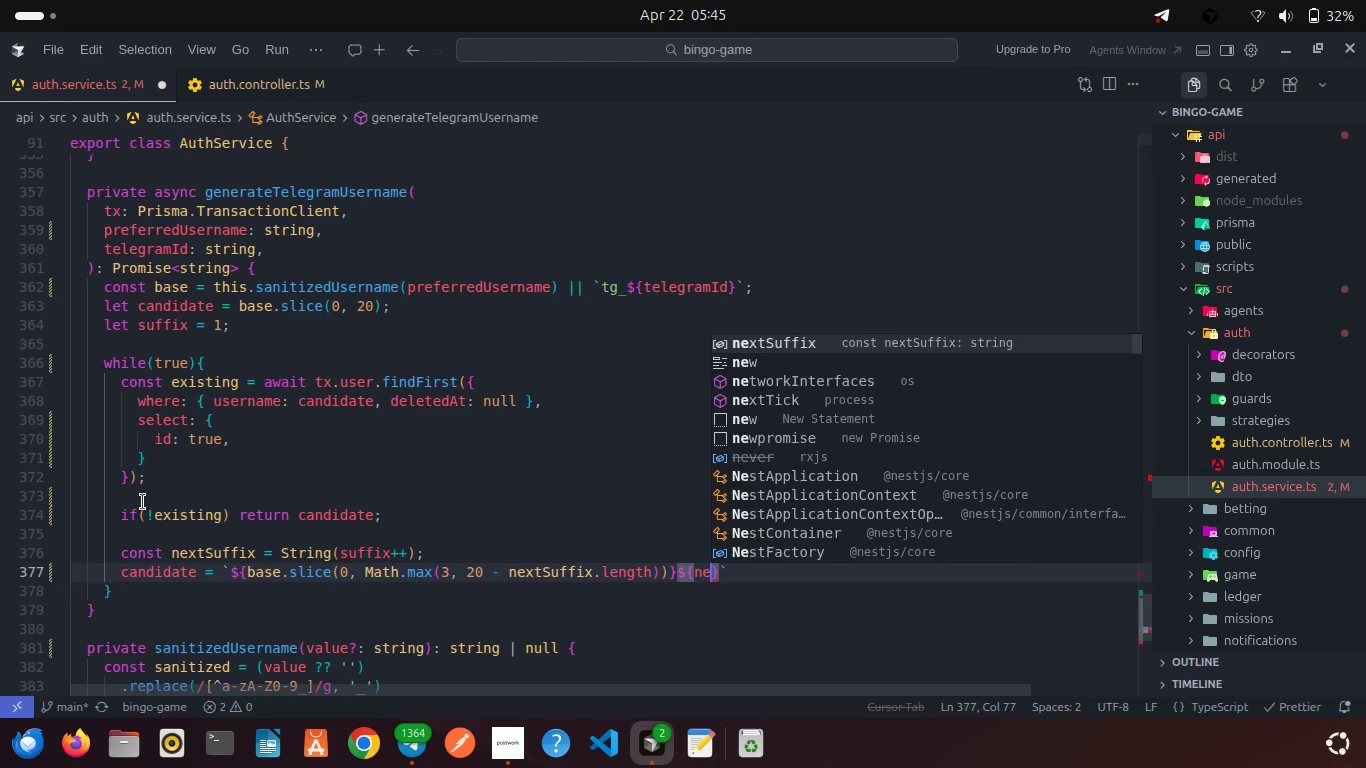 
key(Enter)
 